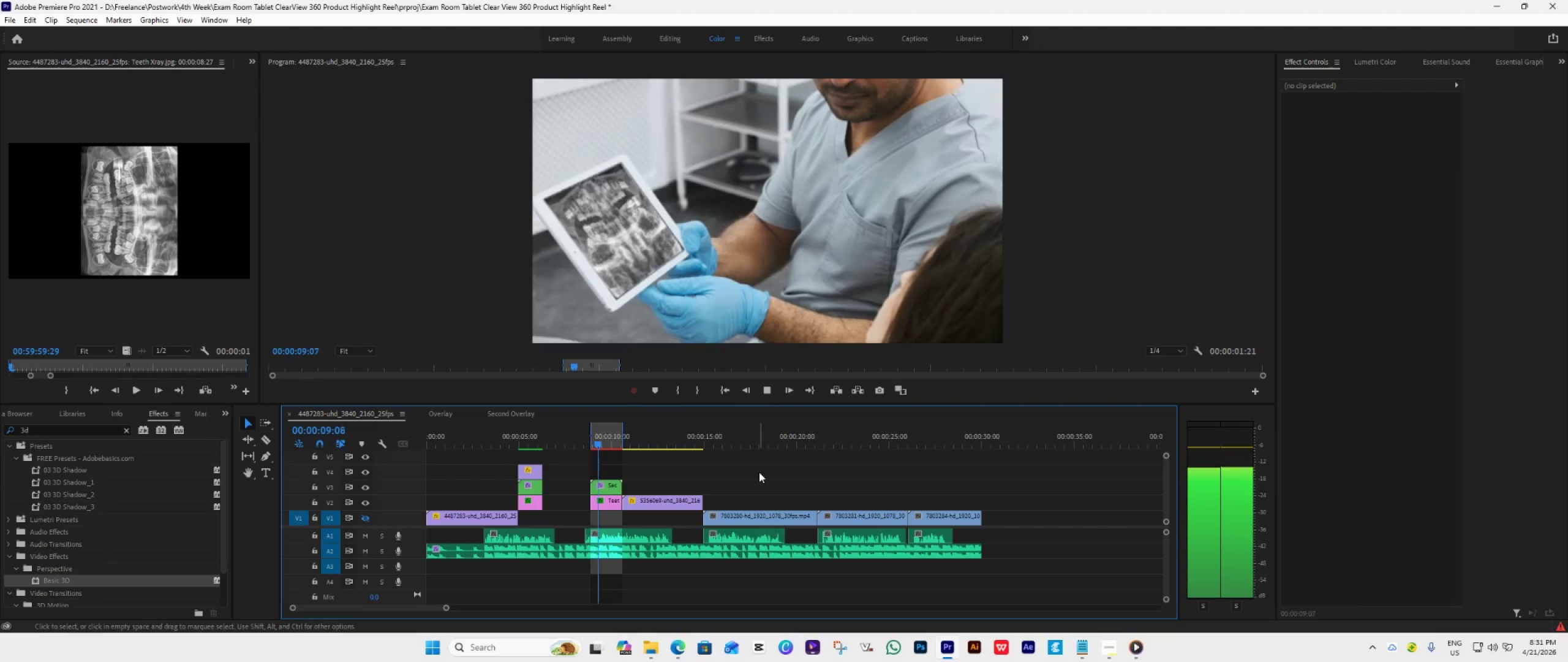 
key(Space)
 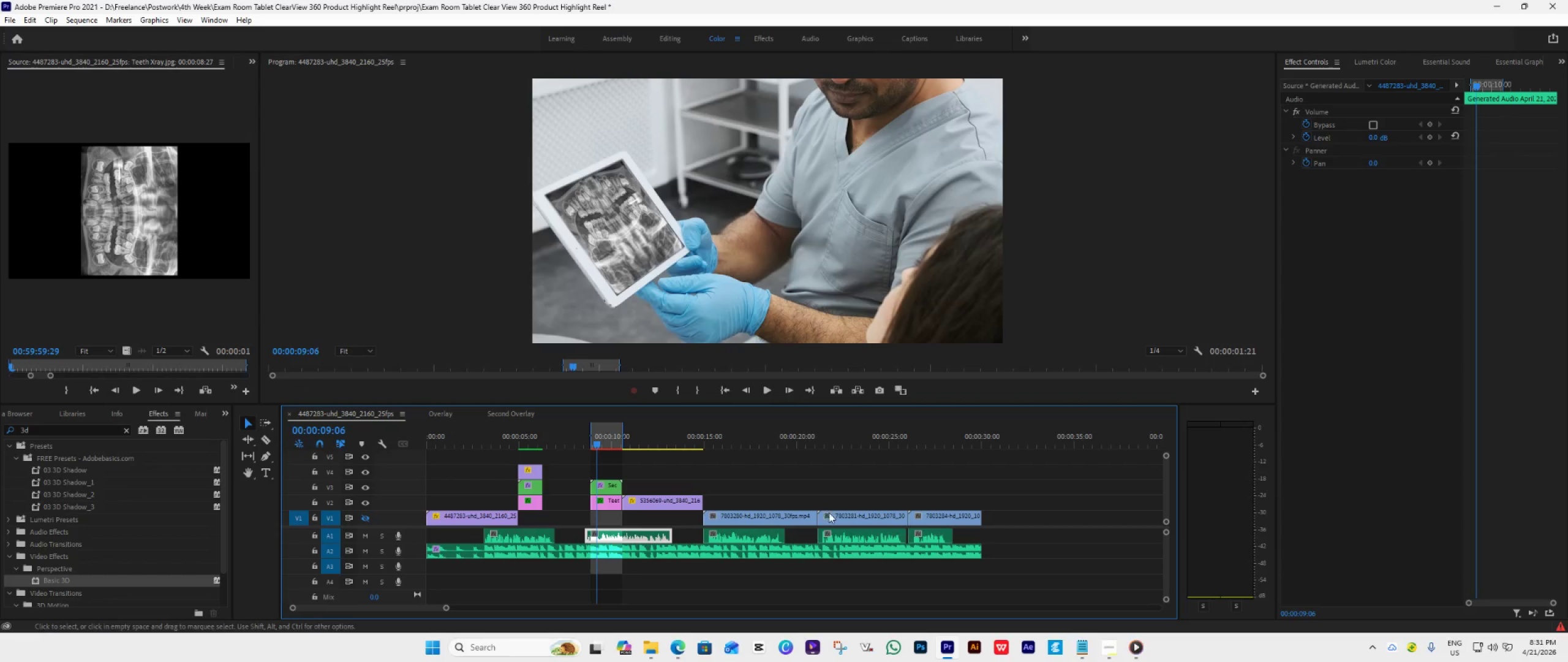 
left_click([863, 492])
 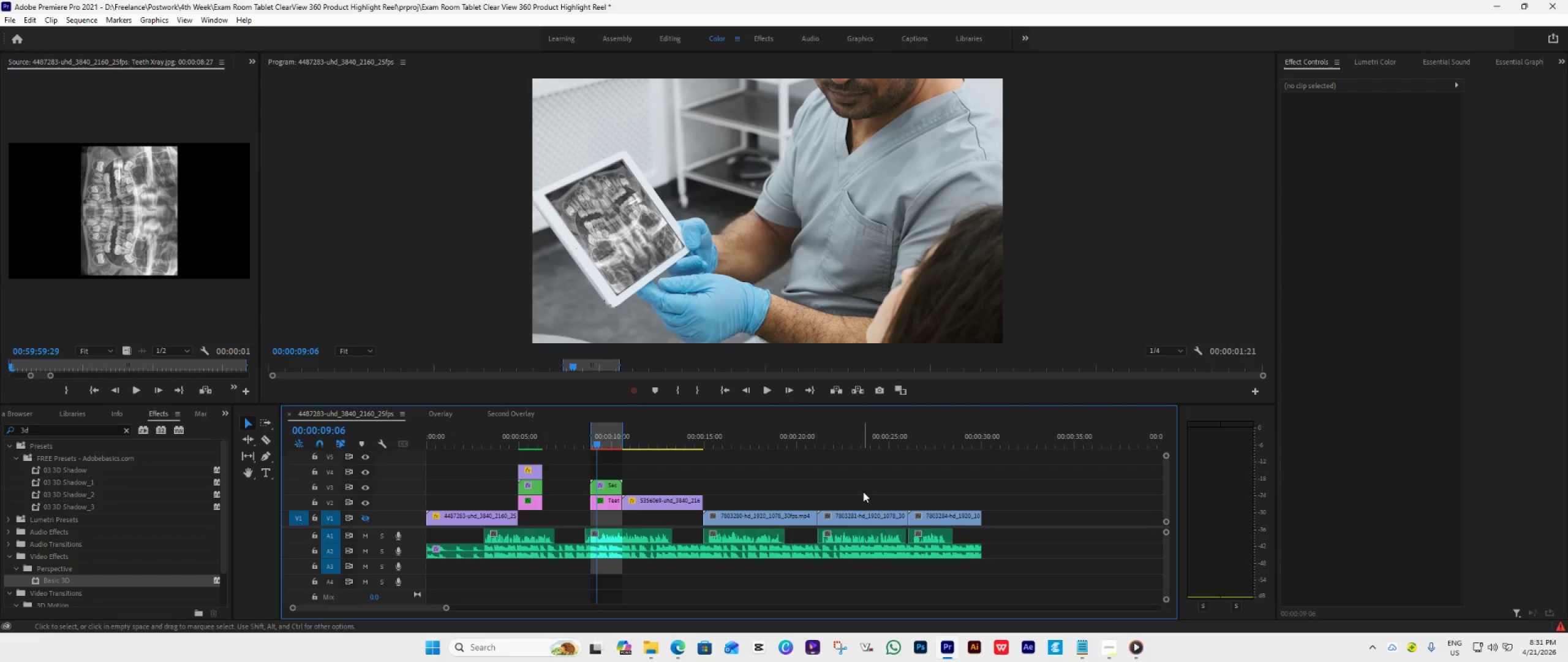 
key(Control+M)
 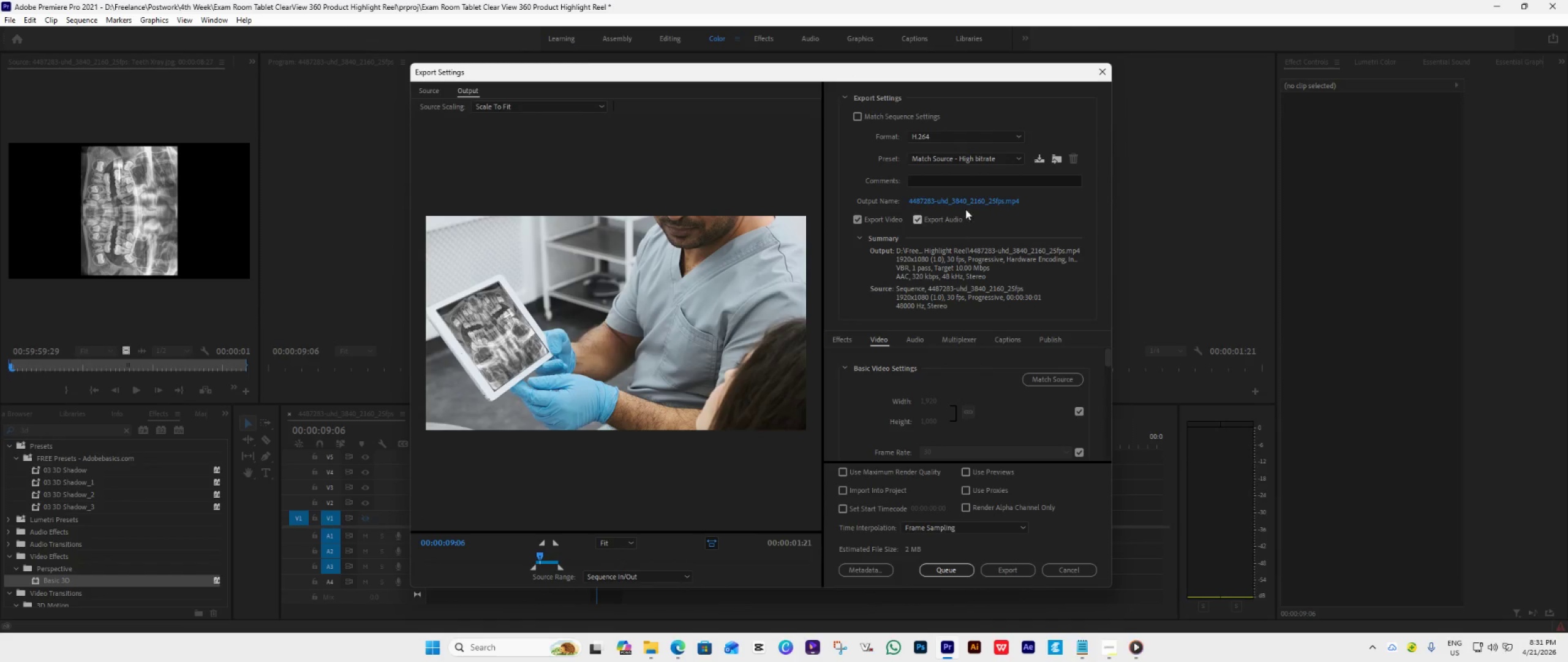 
double_click([973, 198])
 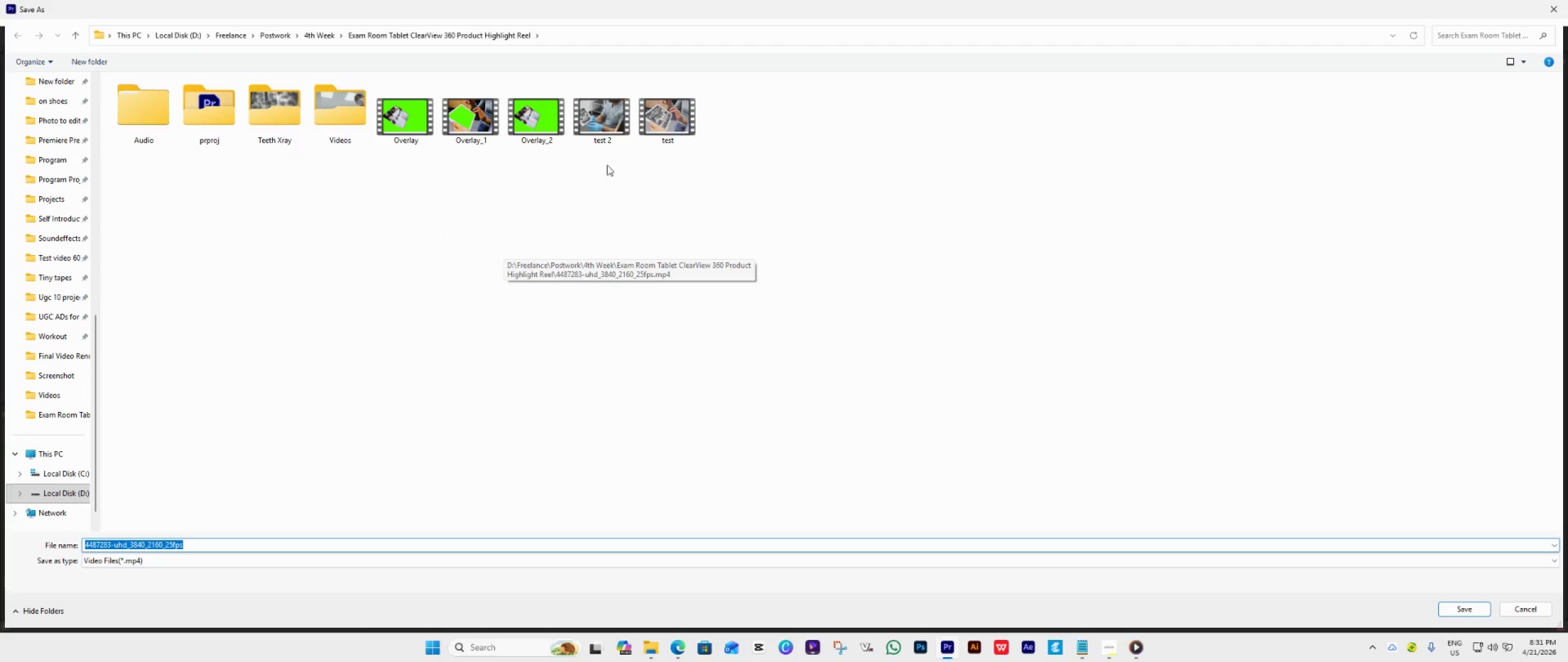 
left_click([606, 127])
 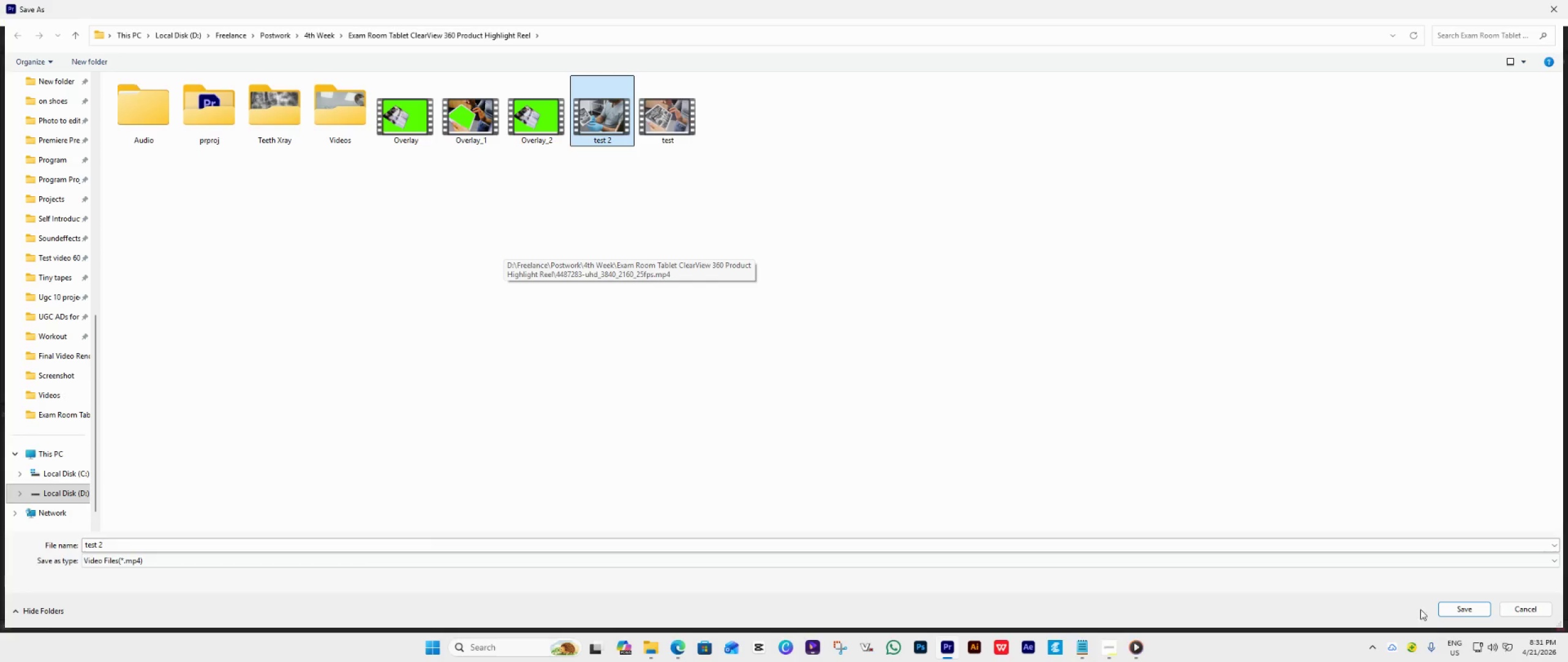 
left_click([1453, 606])
 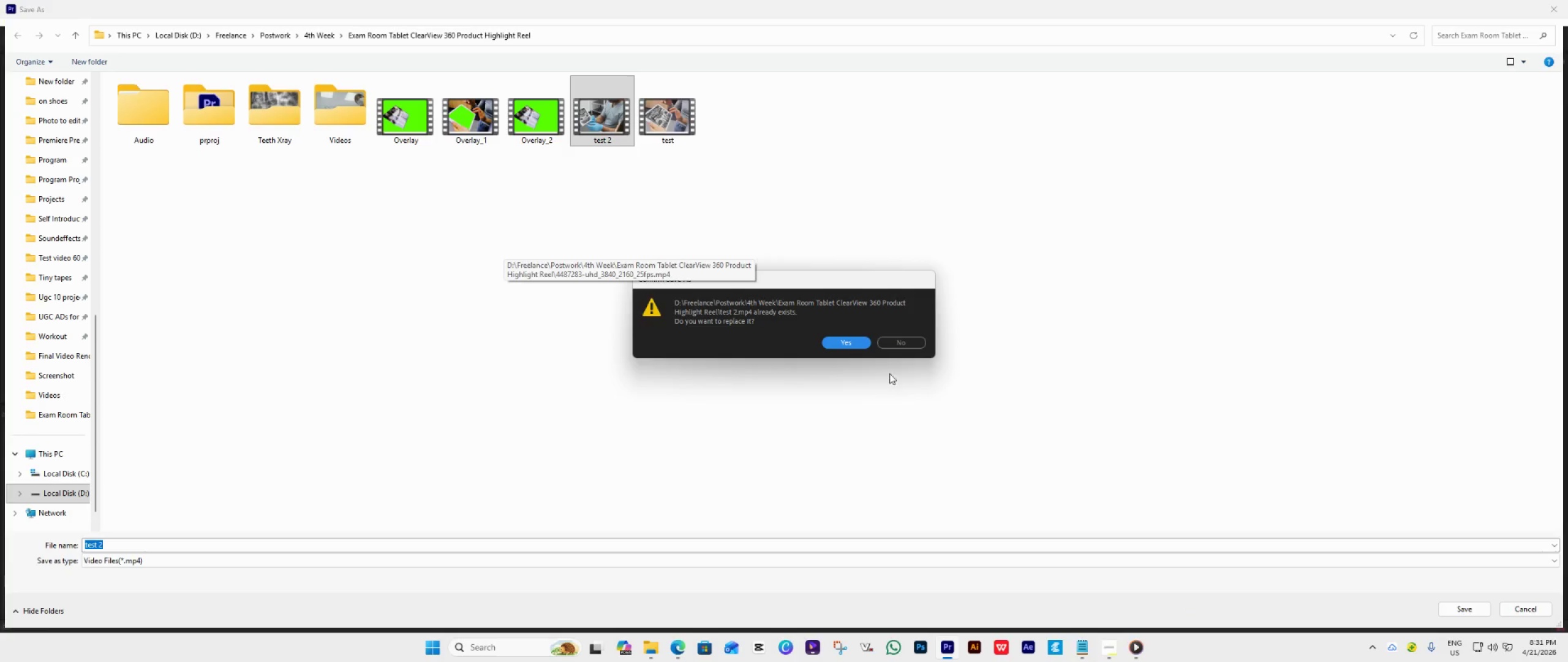 
left_click([848, 340])
 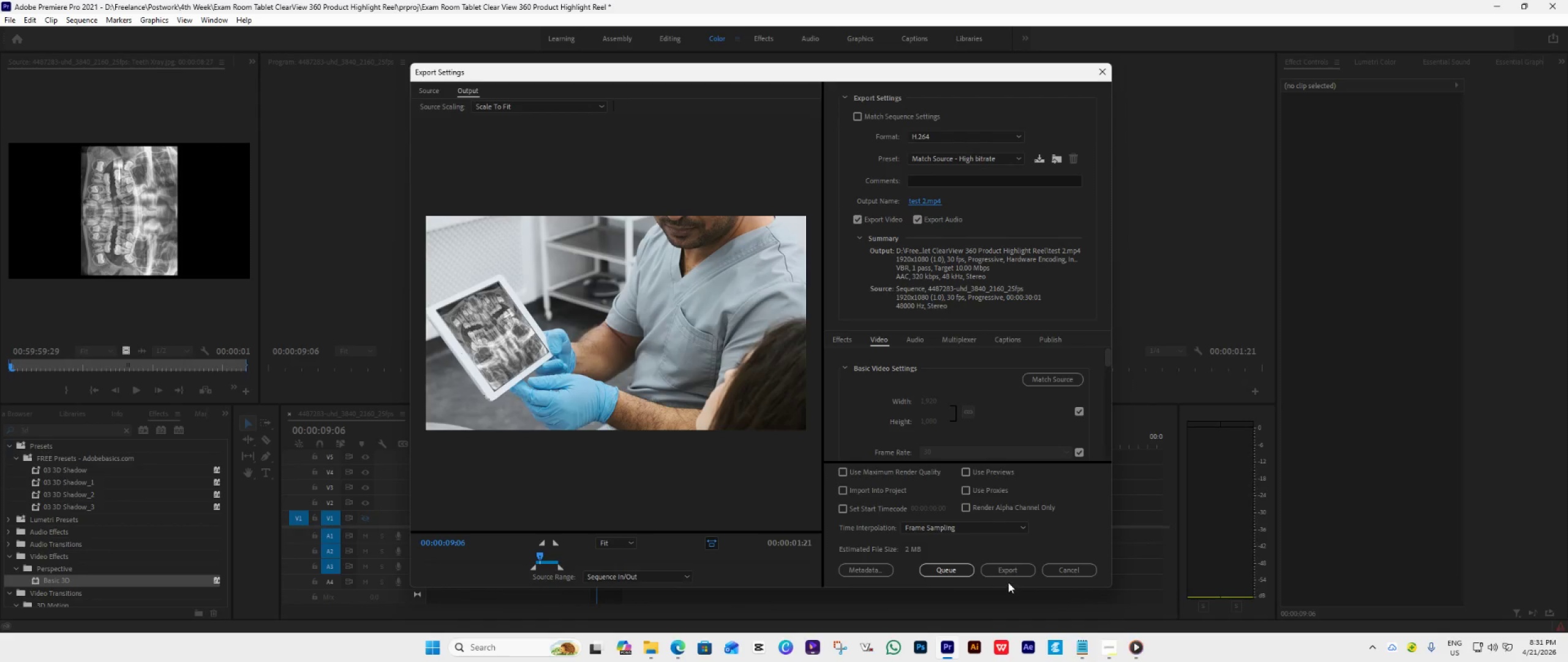 
left_click([1017, 574])
 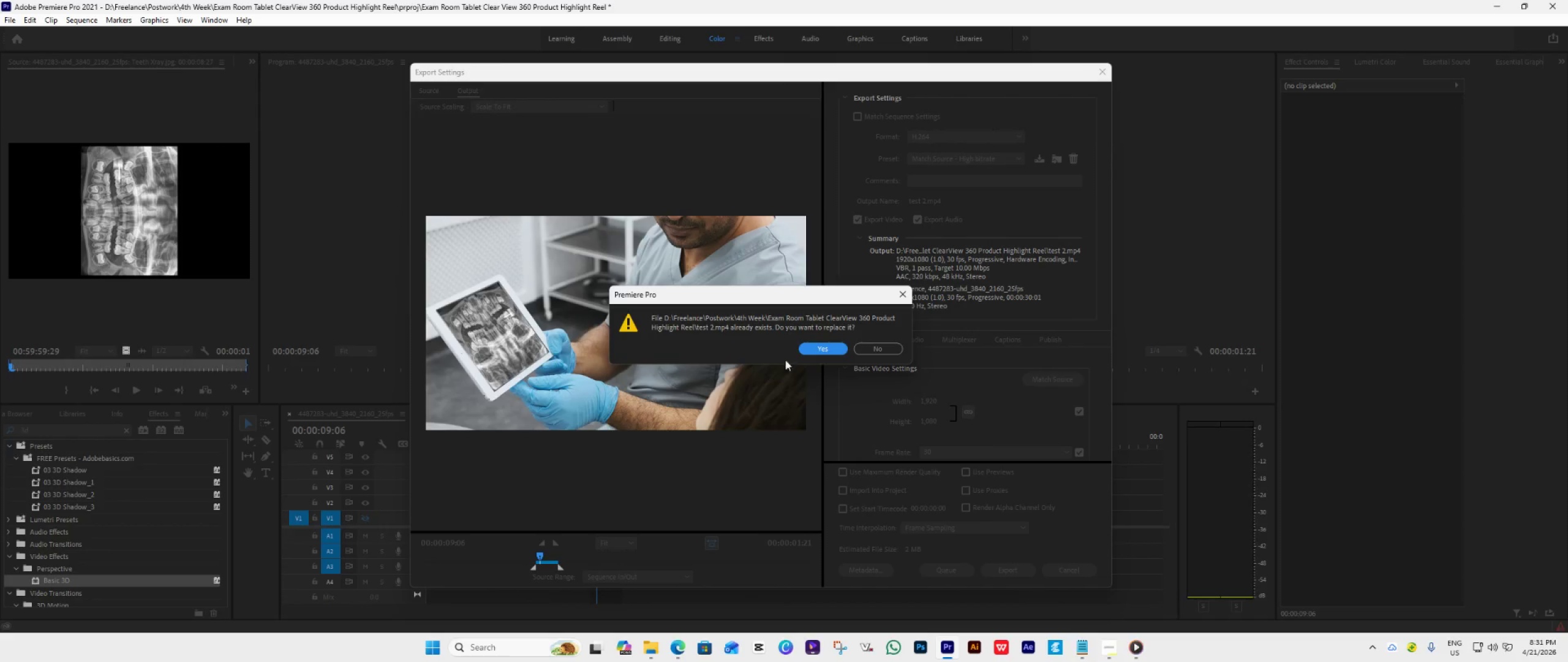 
left_click([815, 349])
 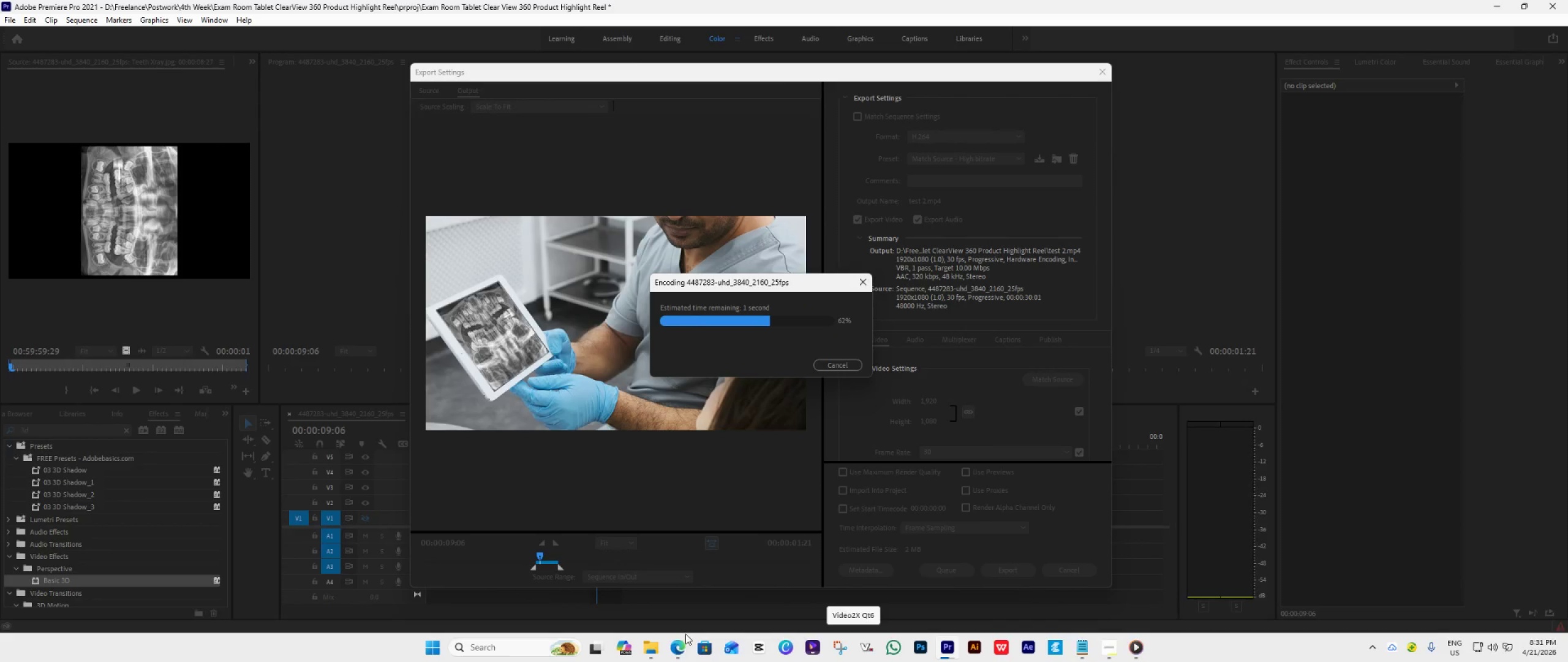 
double_click([660, 644])
 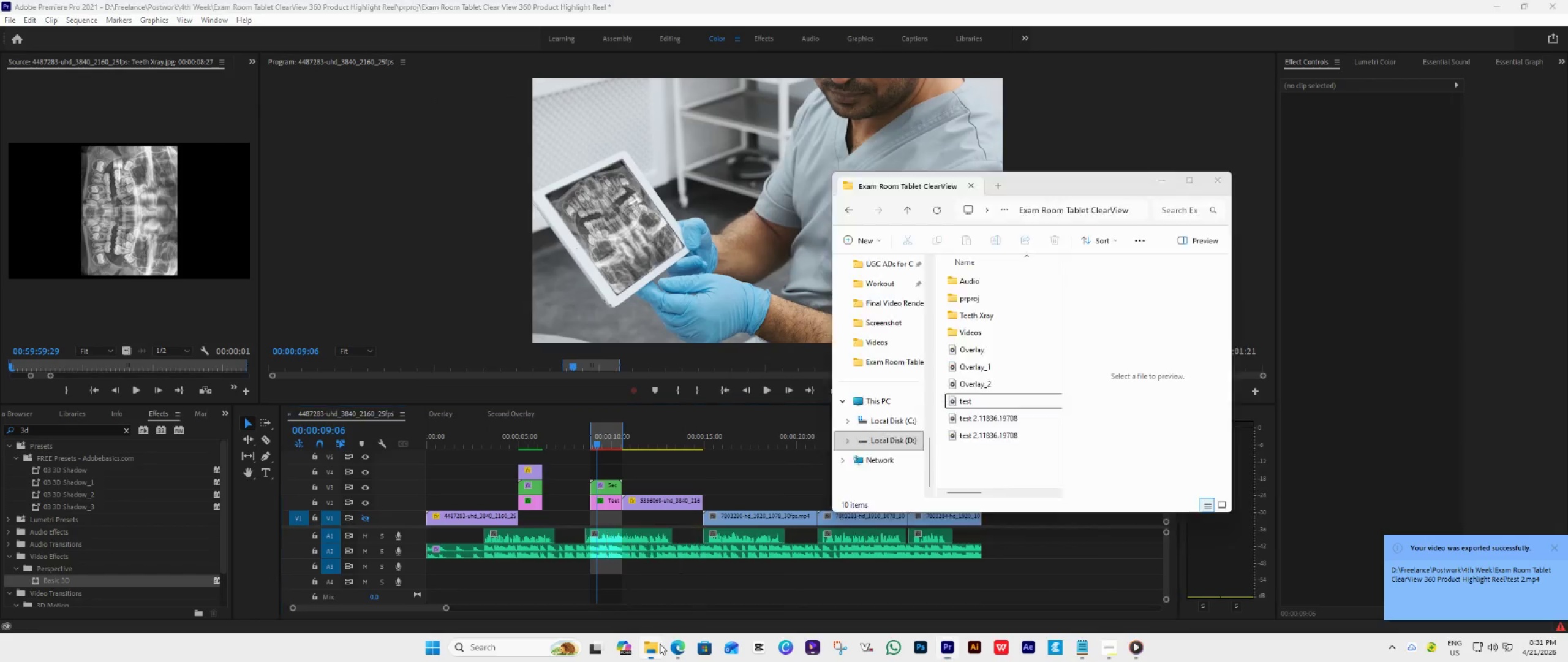 
triple_click([660, 644])
 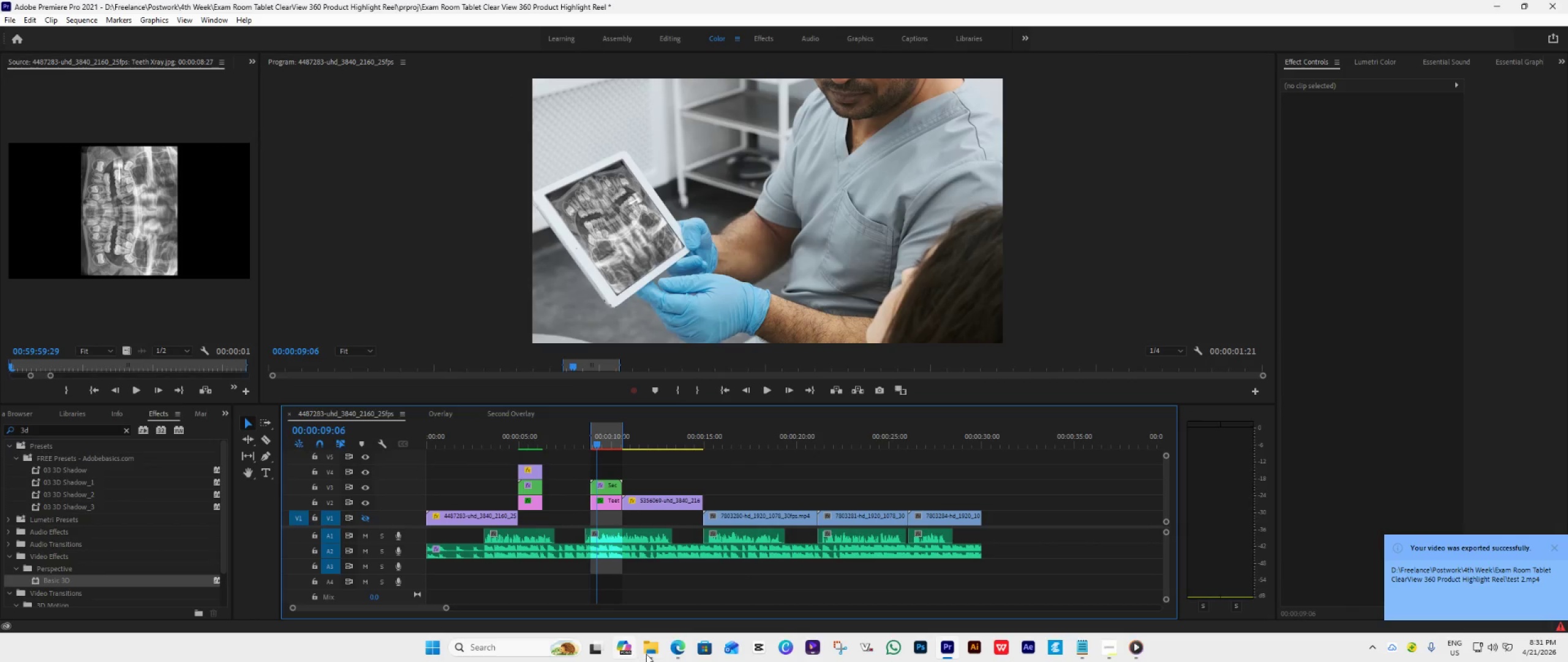 
double_click([647, 653])
 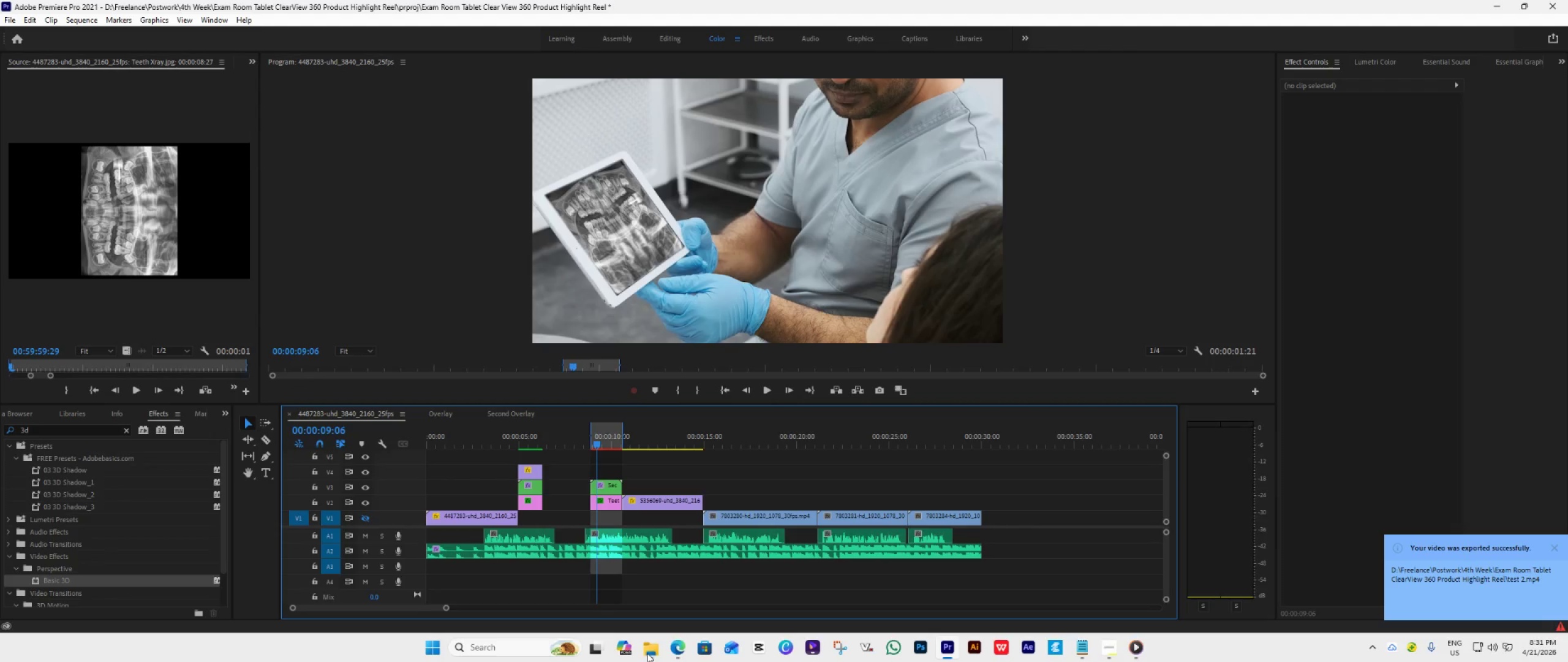 
triple_click([647, 652])
 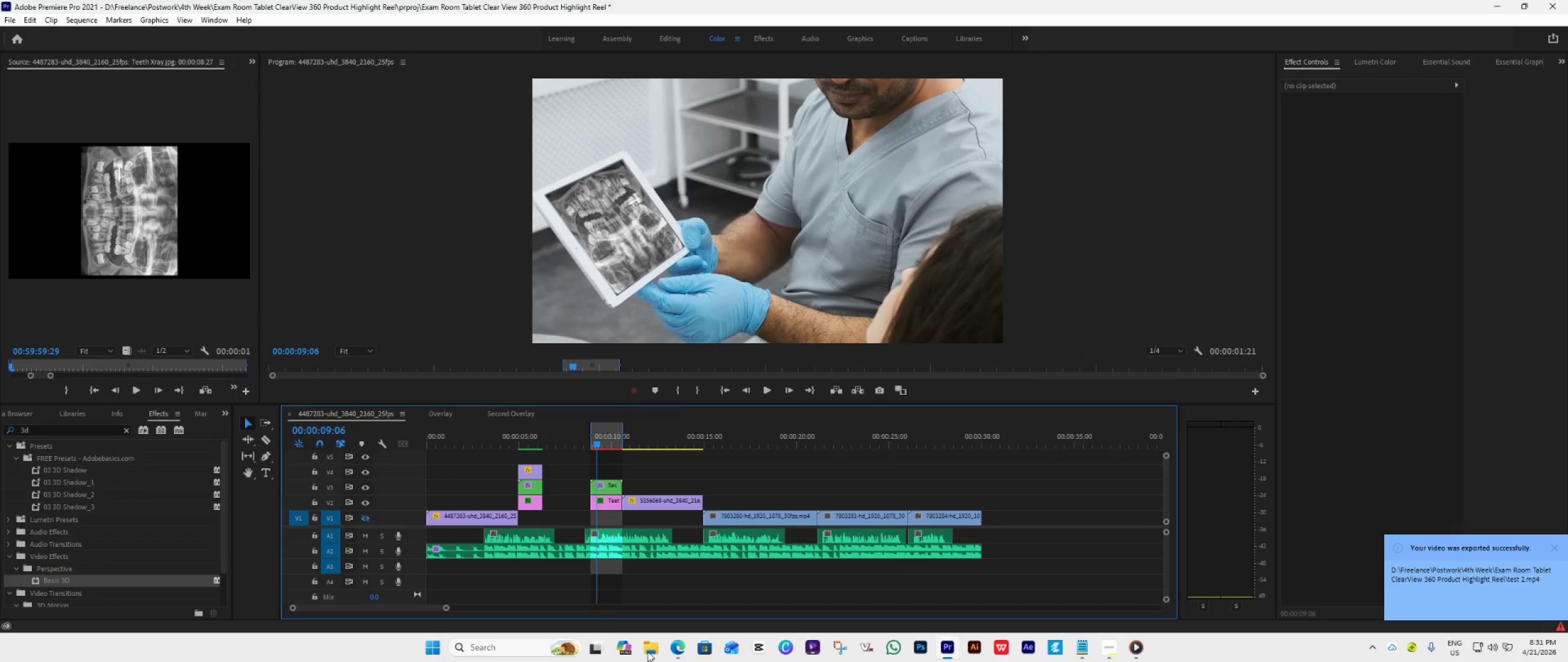 
triple_click([647, 652])
 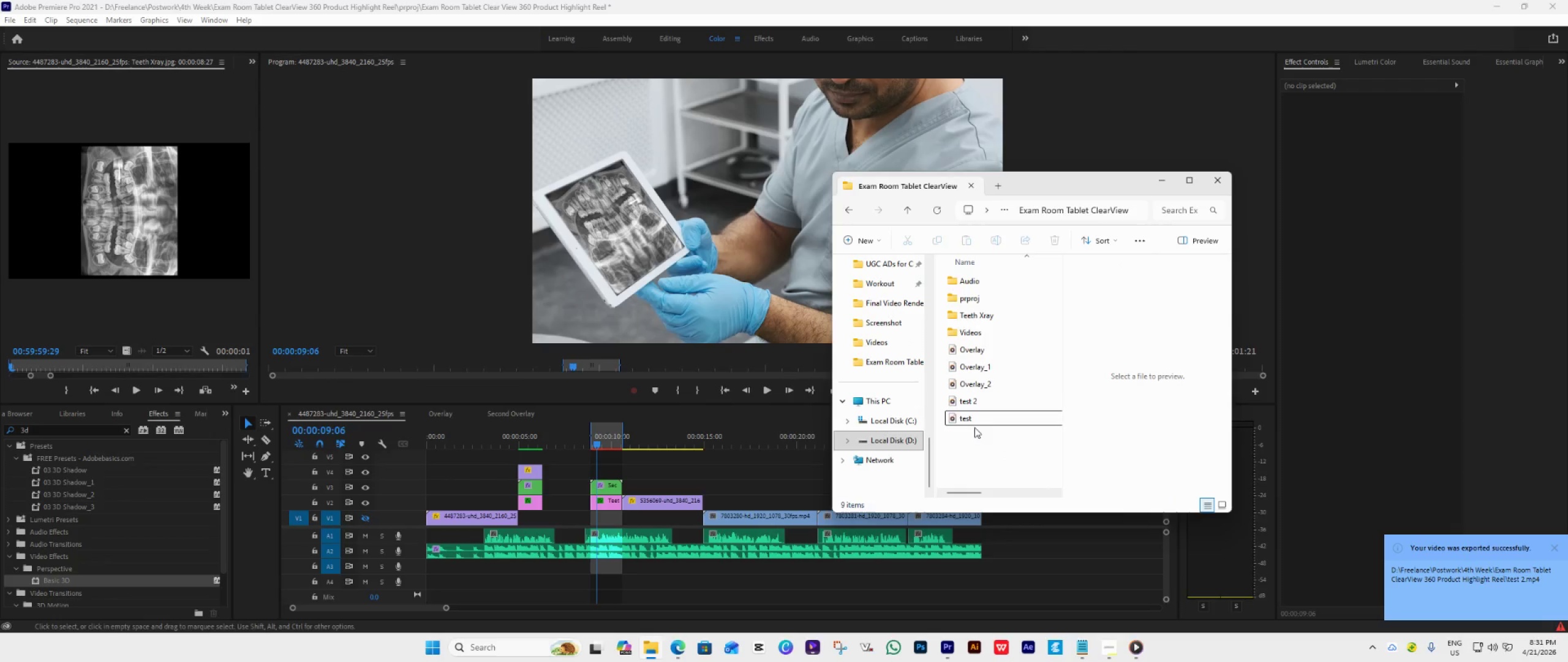 
double_click([982, 405])
 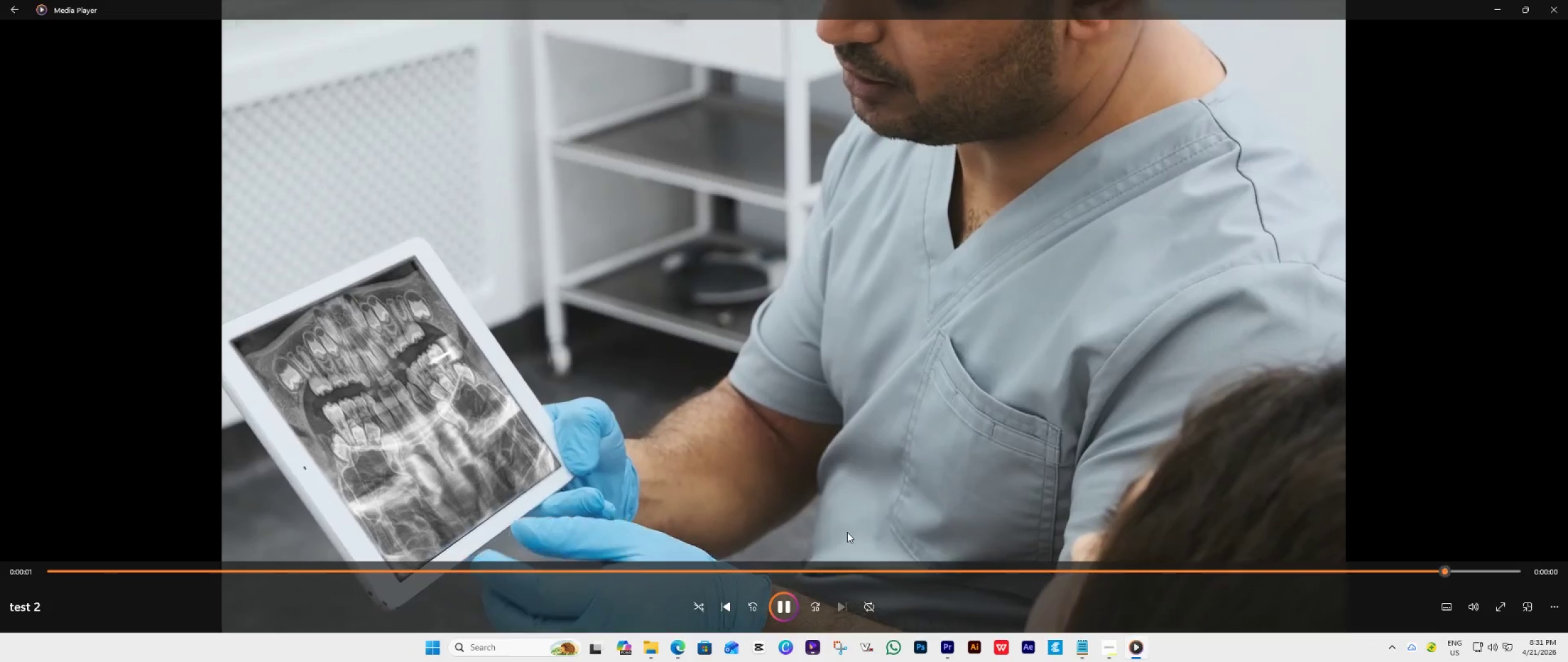 
left_click([790, 602])
 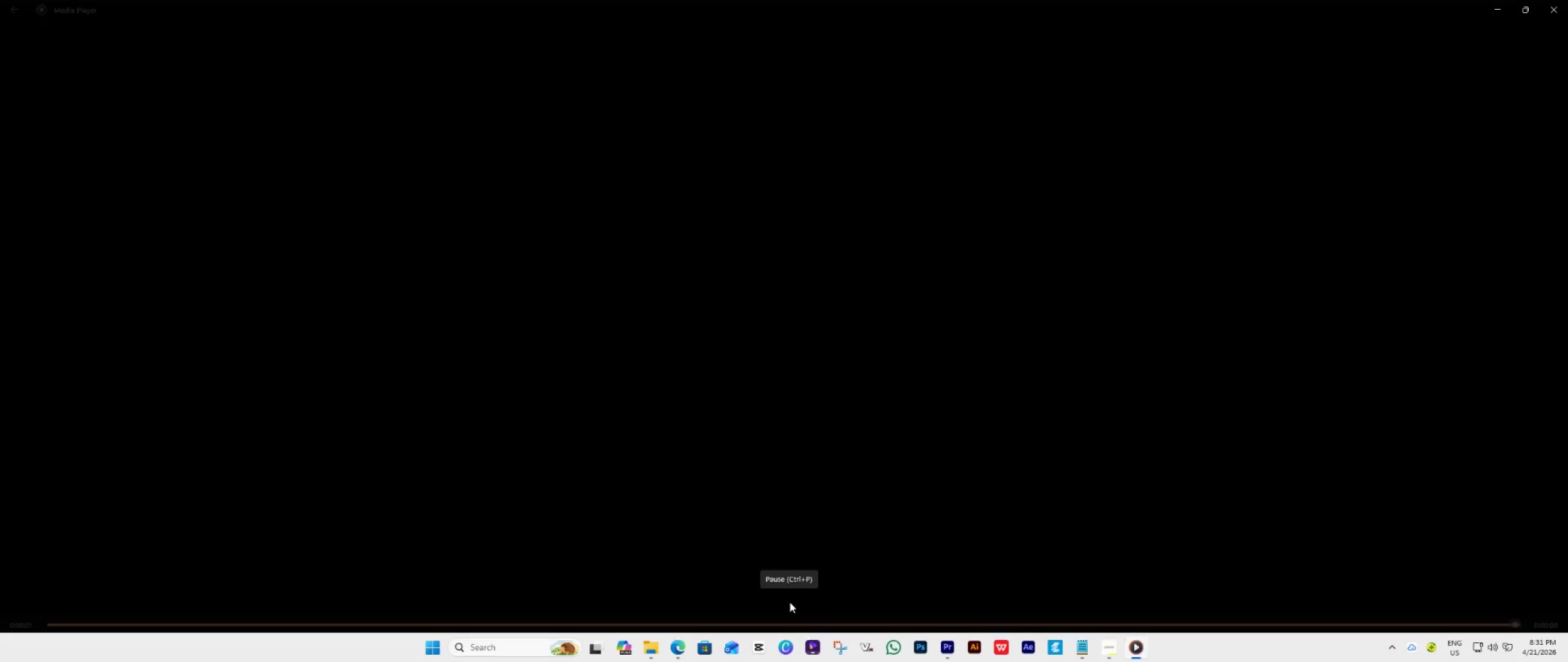 
left_click([790, 602])
 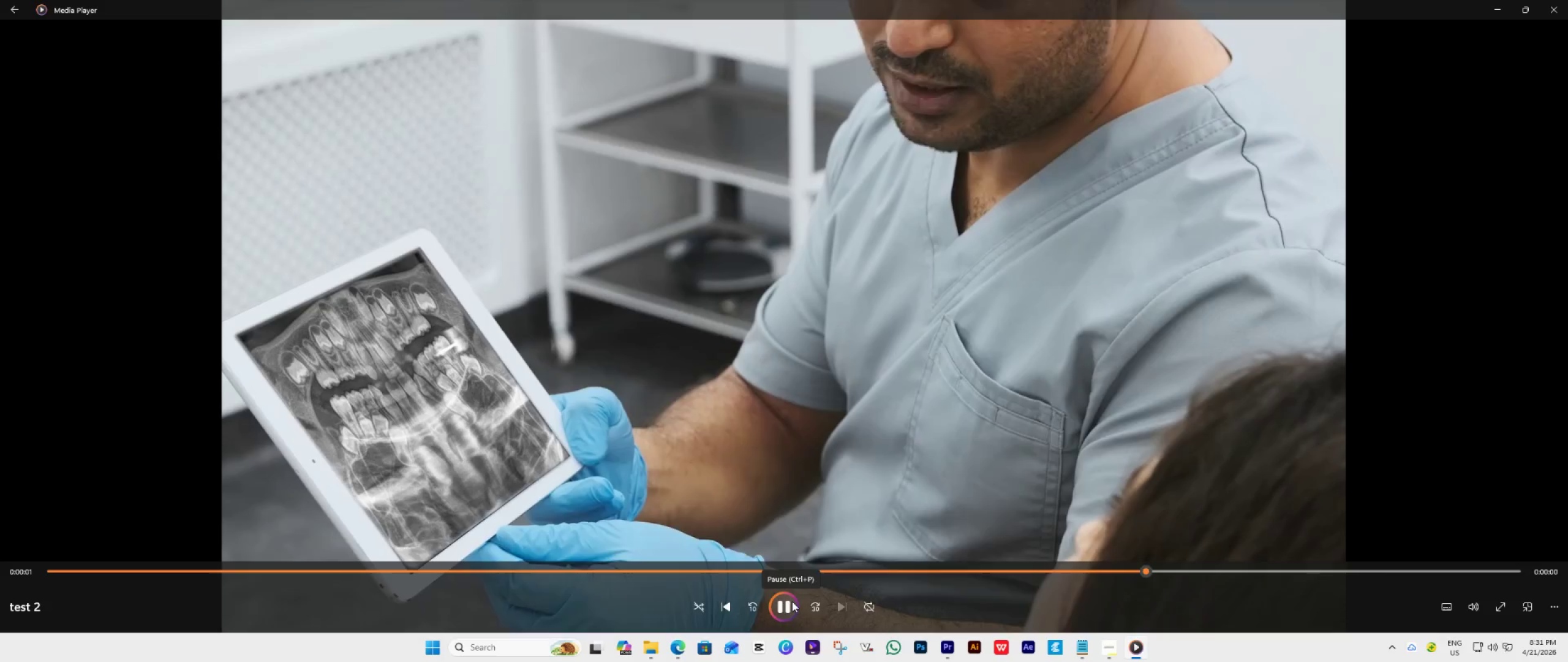 
left_click([792, 601])
 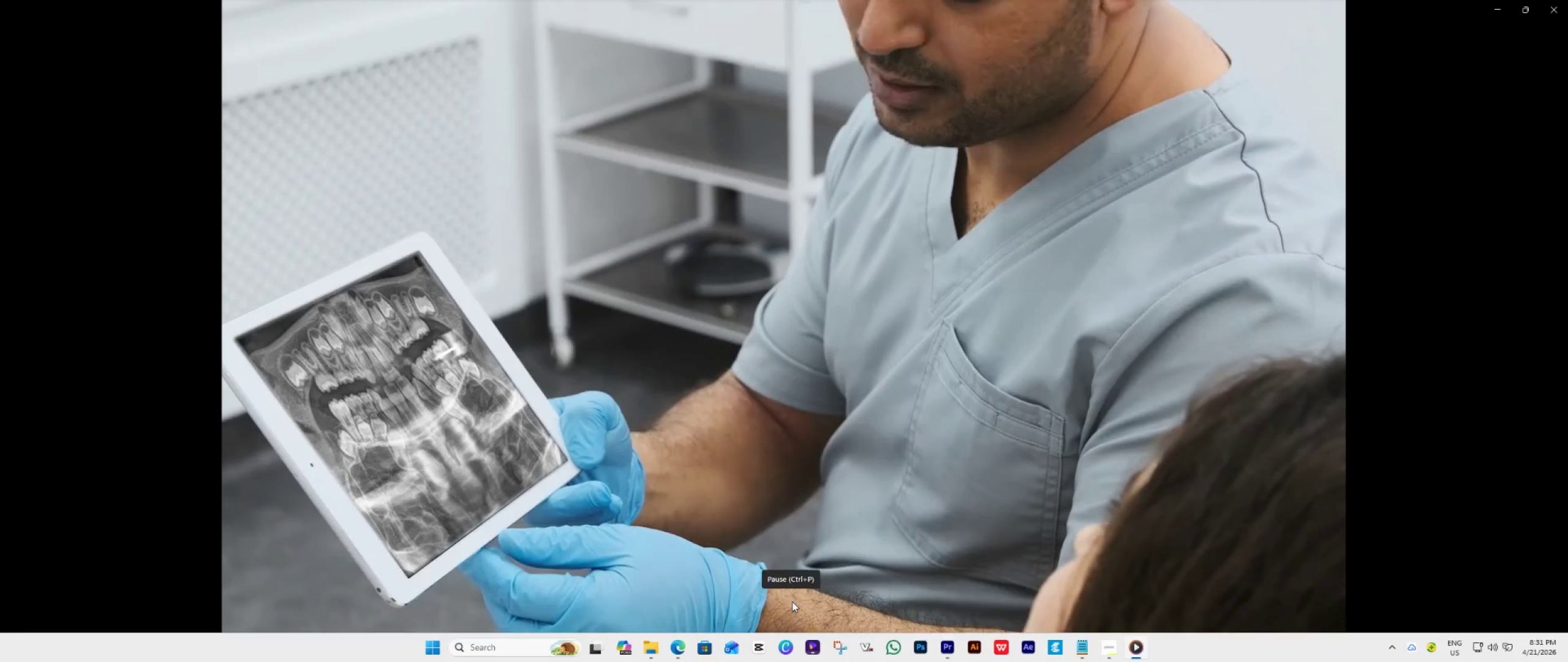 
left_click([792, 601])
 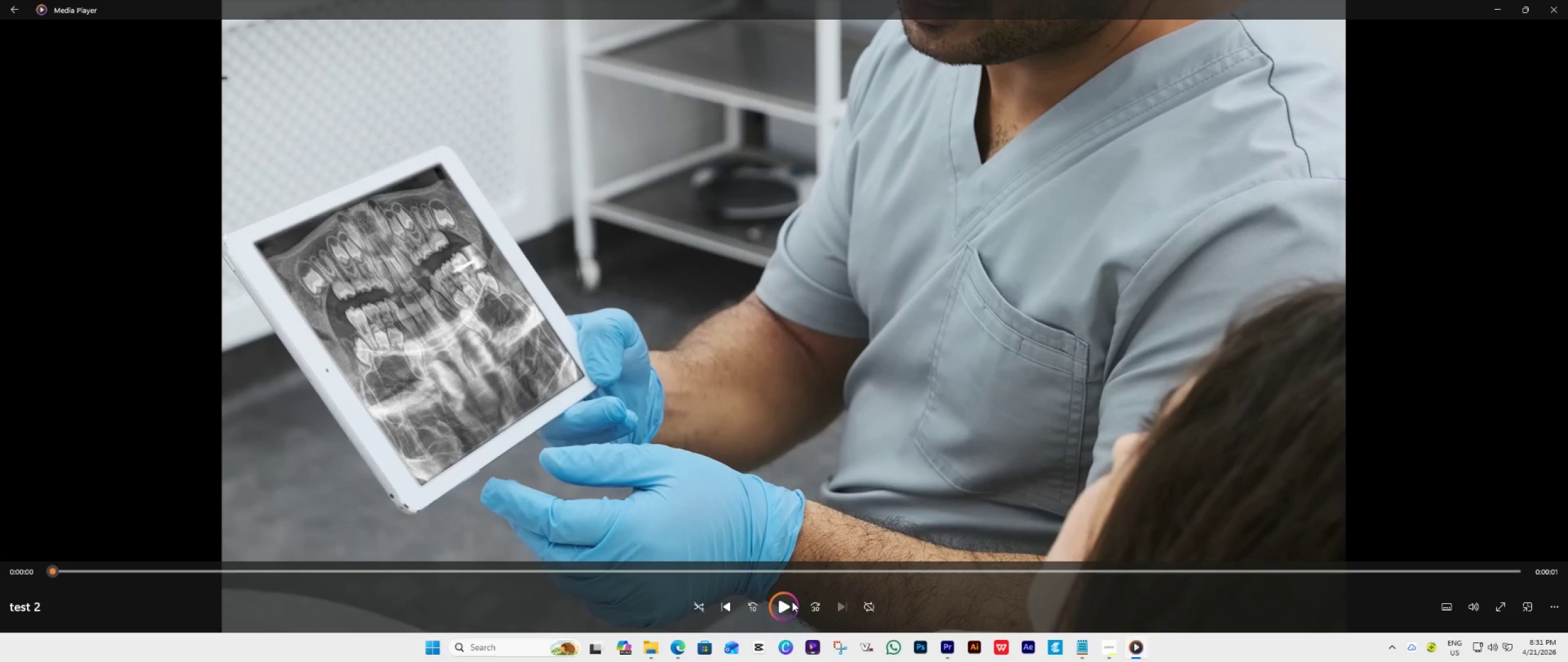 
double_click([792, 601])
 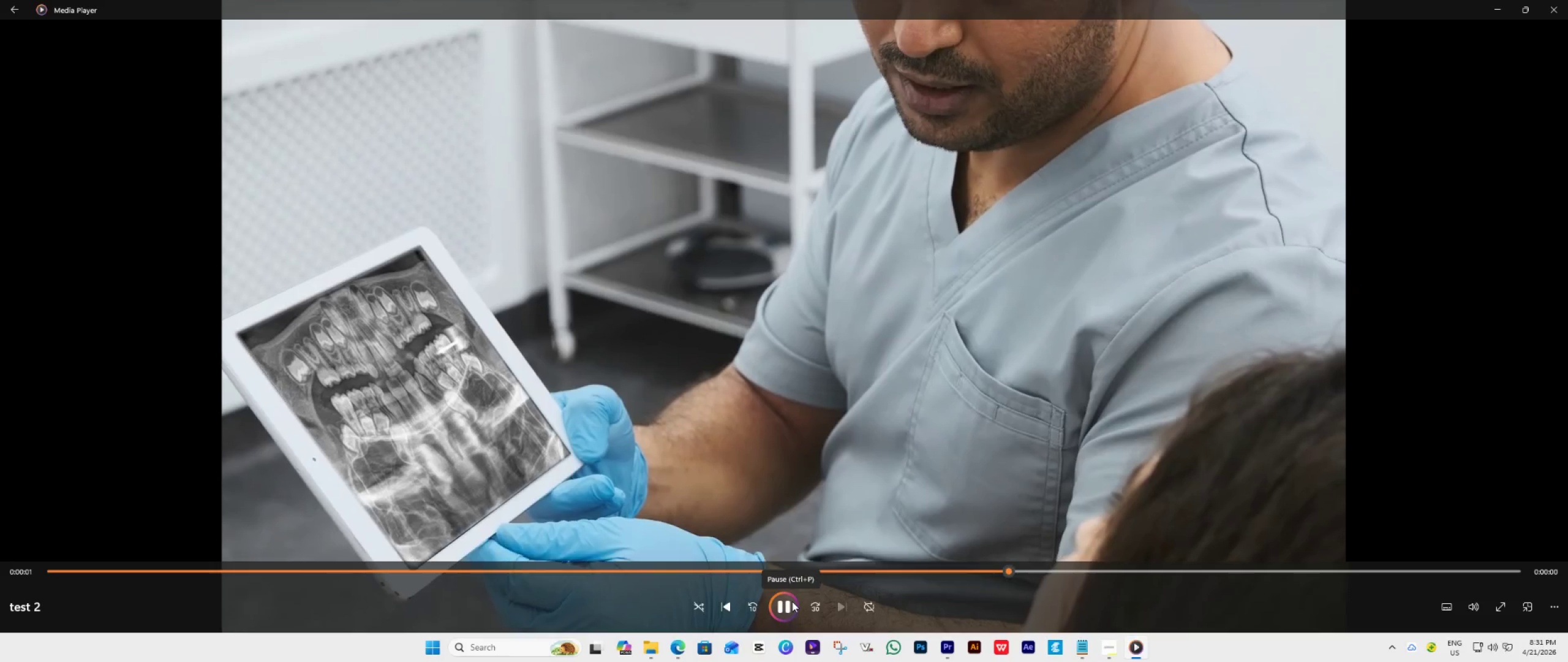 
left_click([792, 601])
 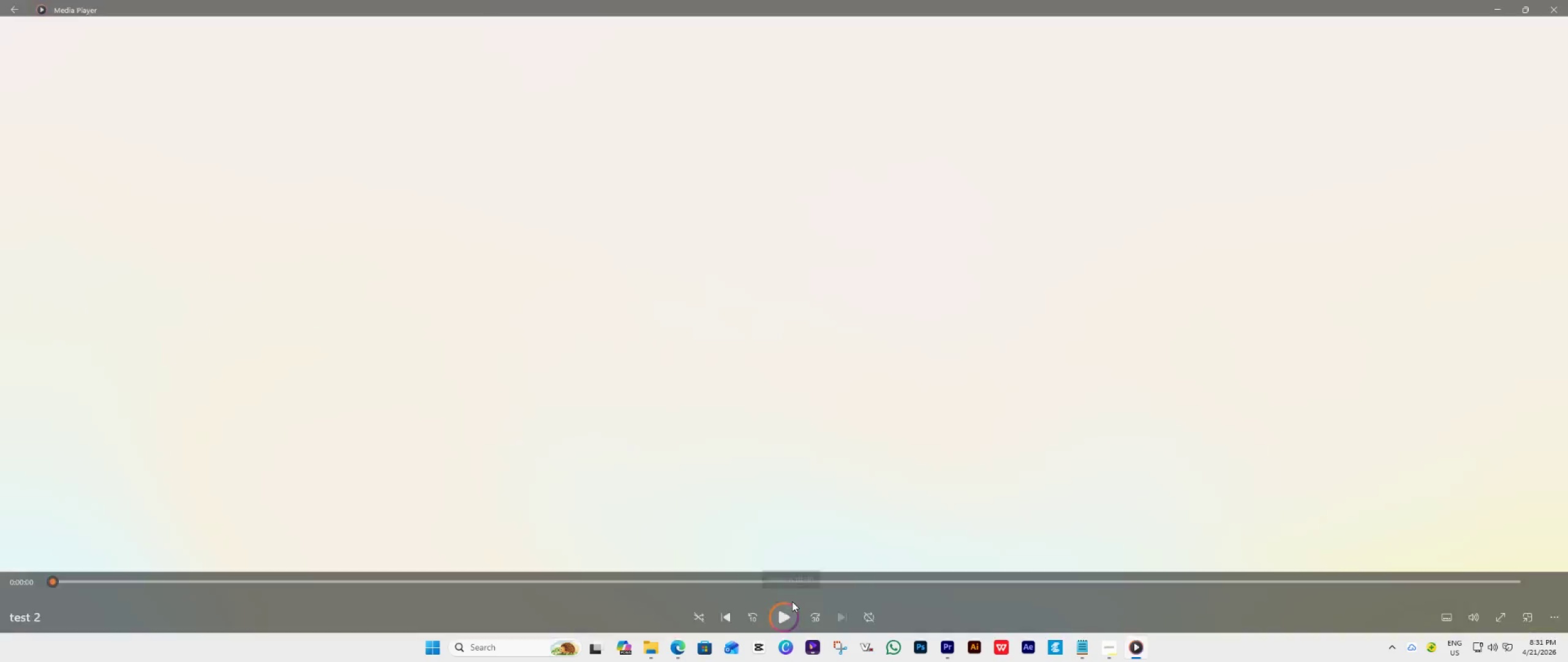 
left_click([792, 601])
 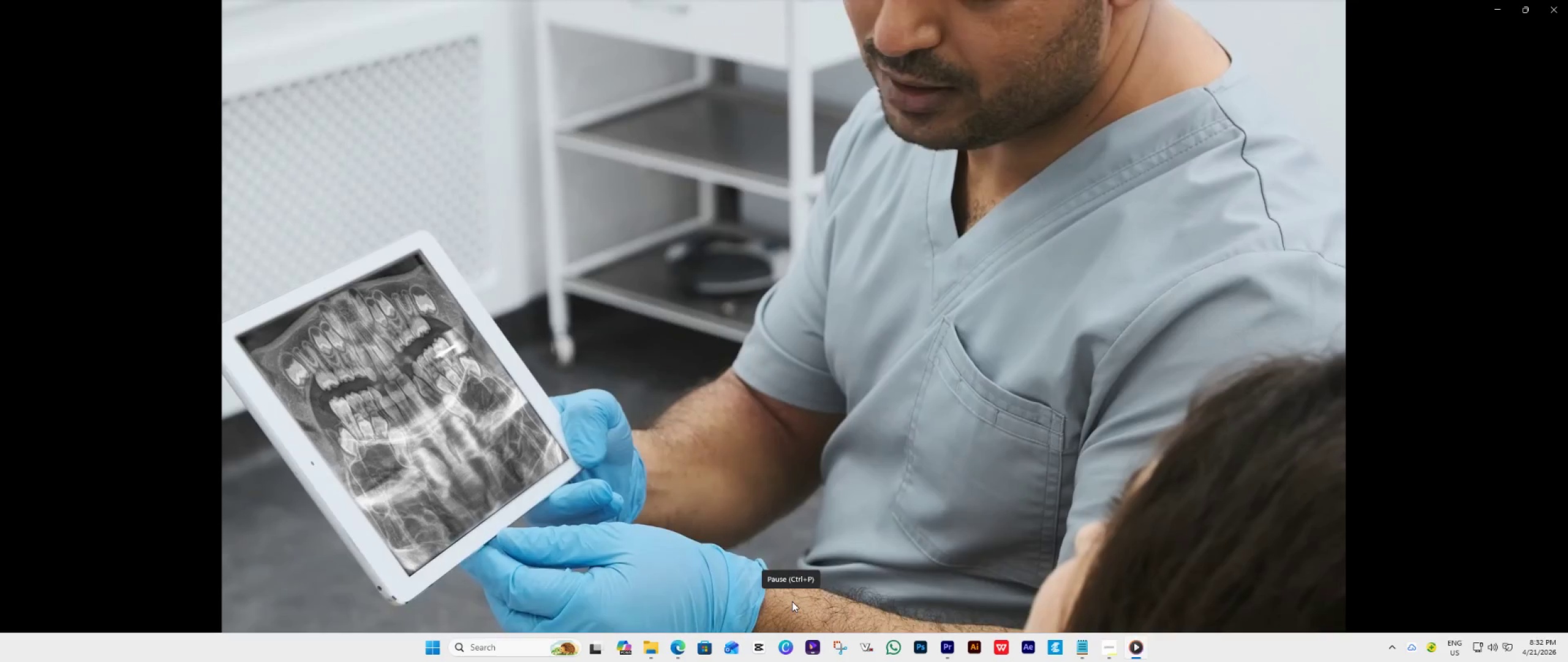 
left_click([792, 601])
 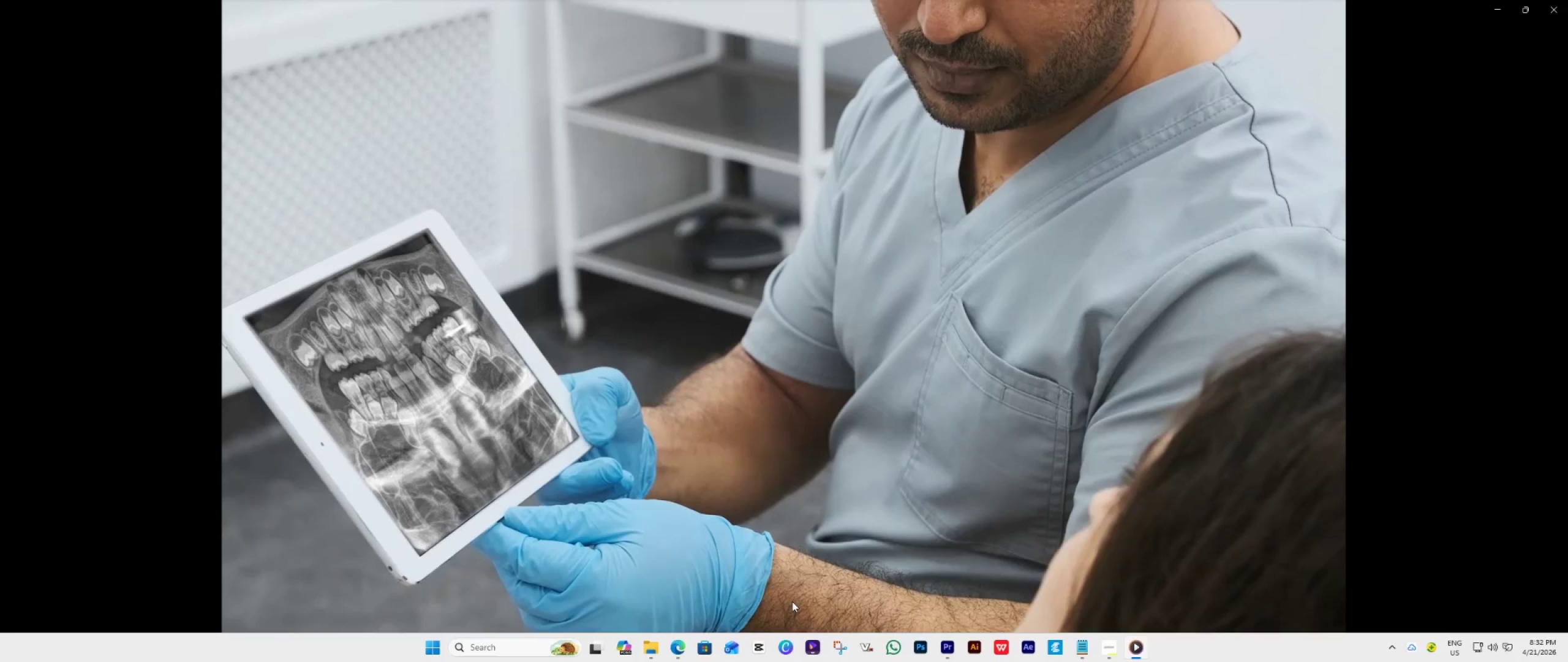 
left_click([792, 601])
 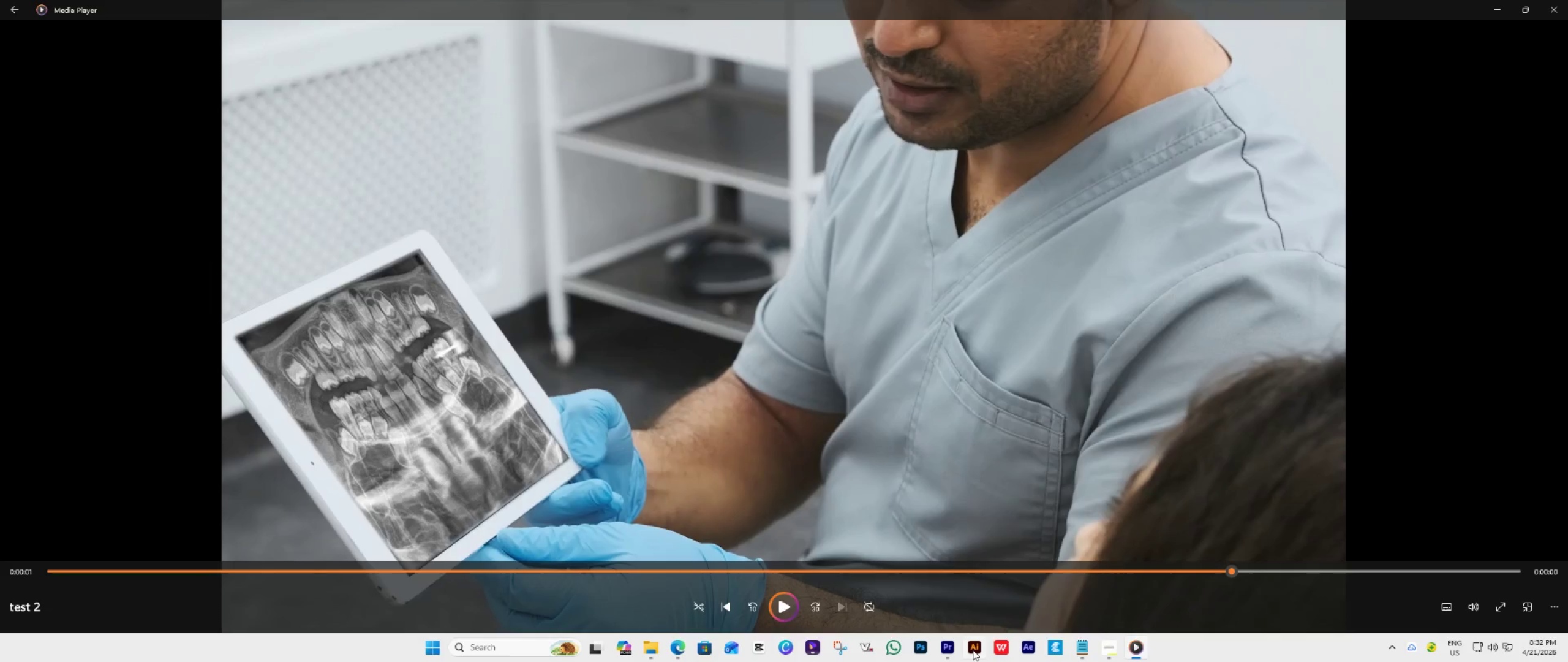 
left_click([954, 643])
 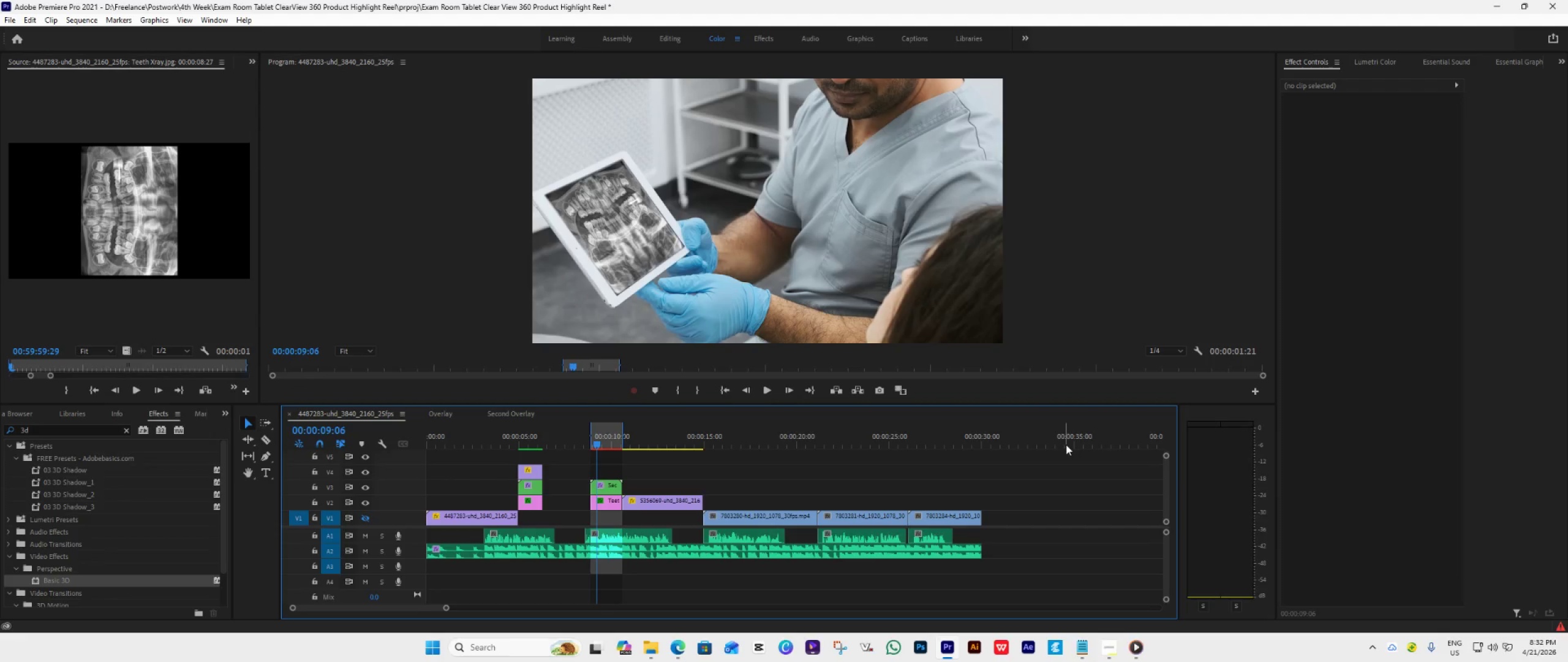 
wait(16.14)
 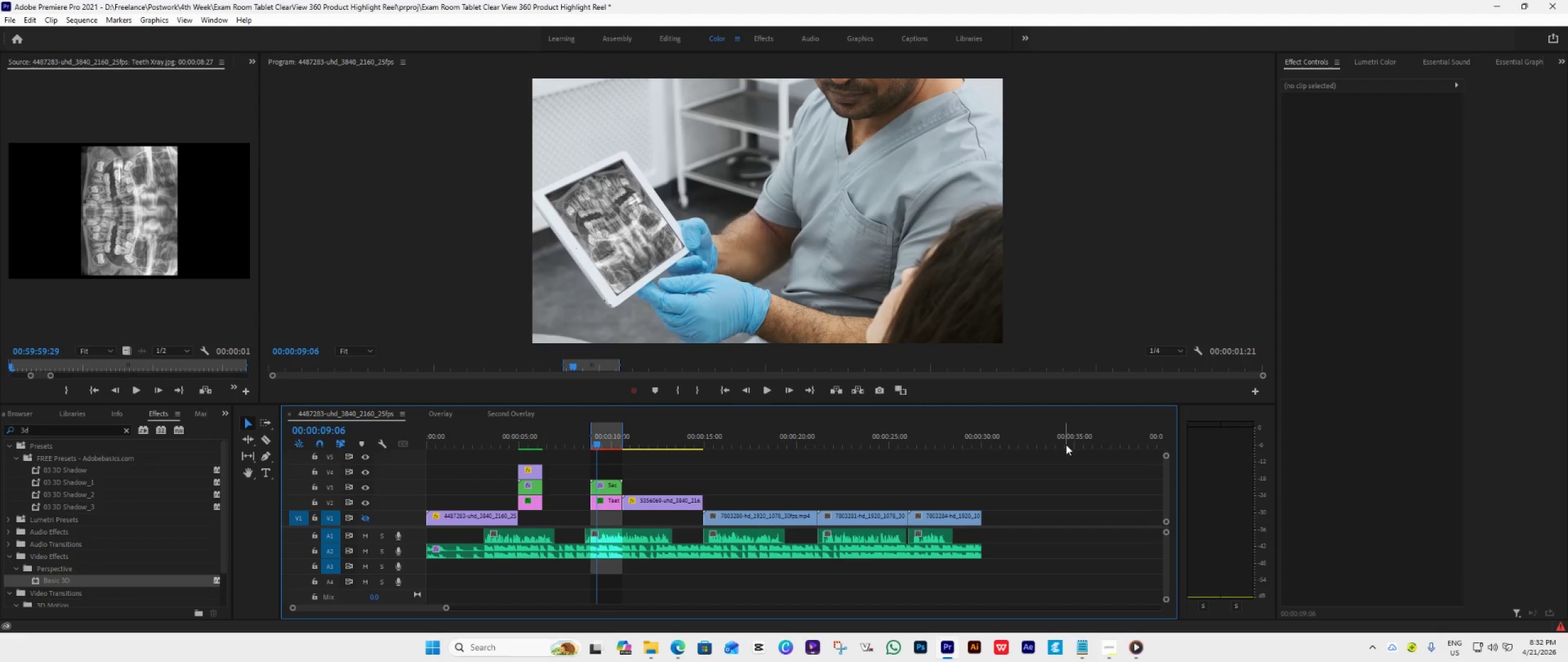 
left_click([363, 352])
 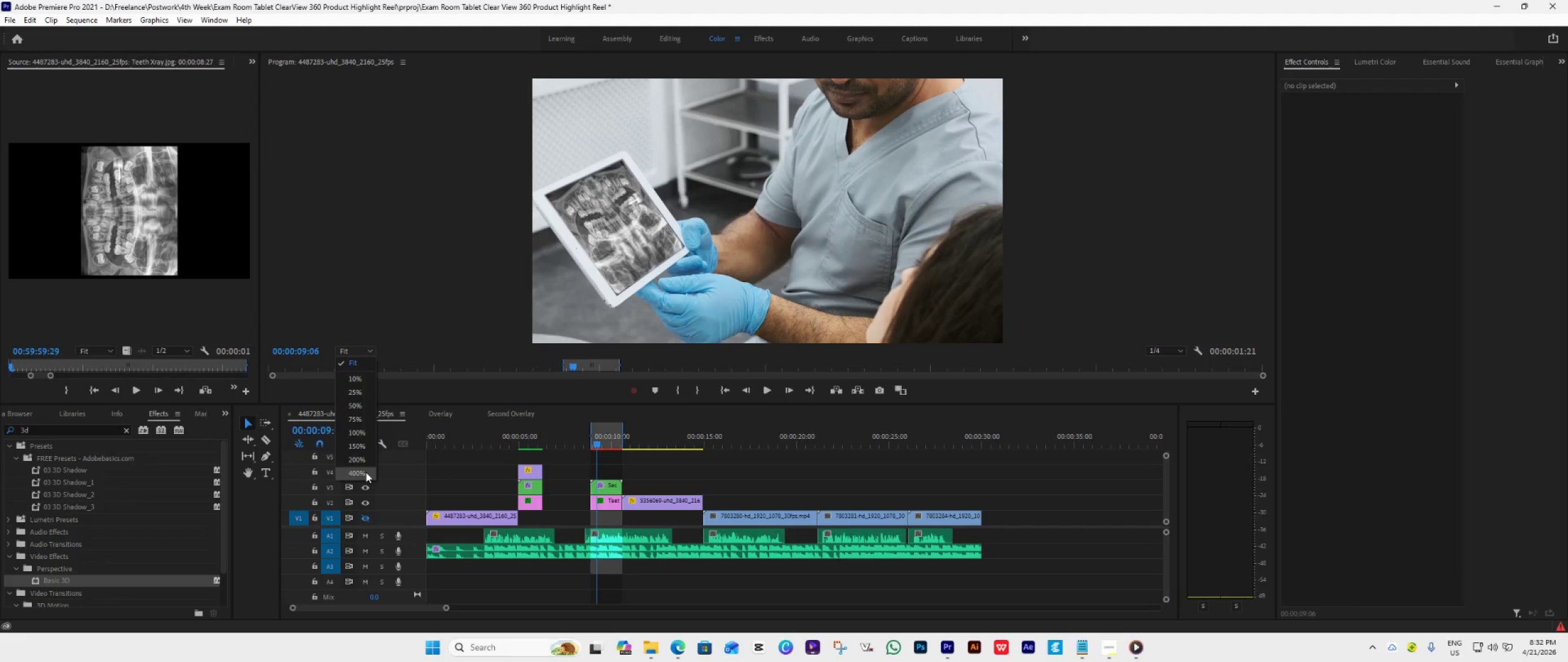 
left_click([365, 472])
 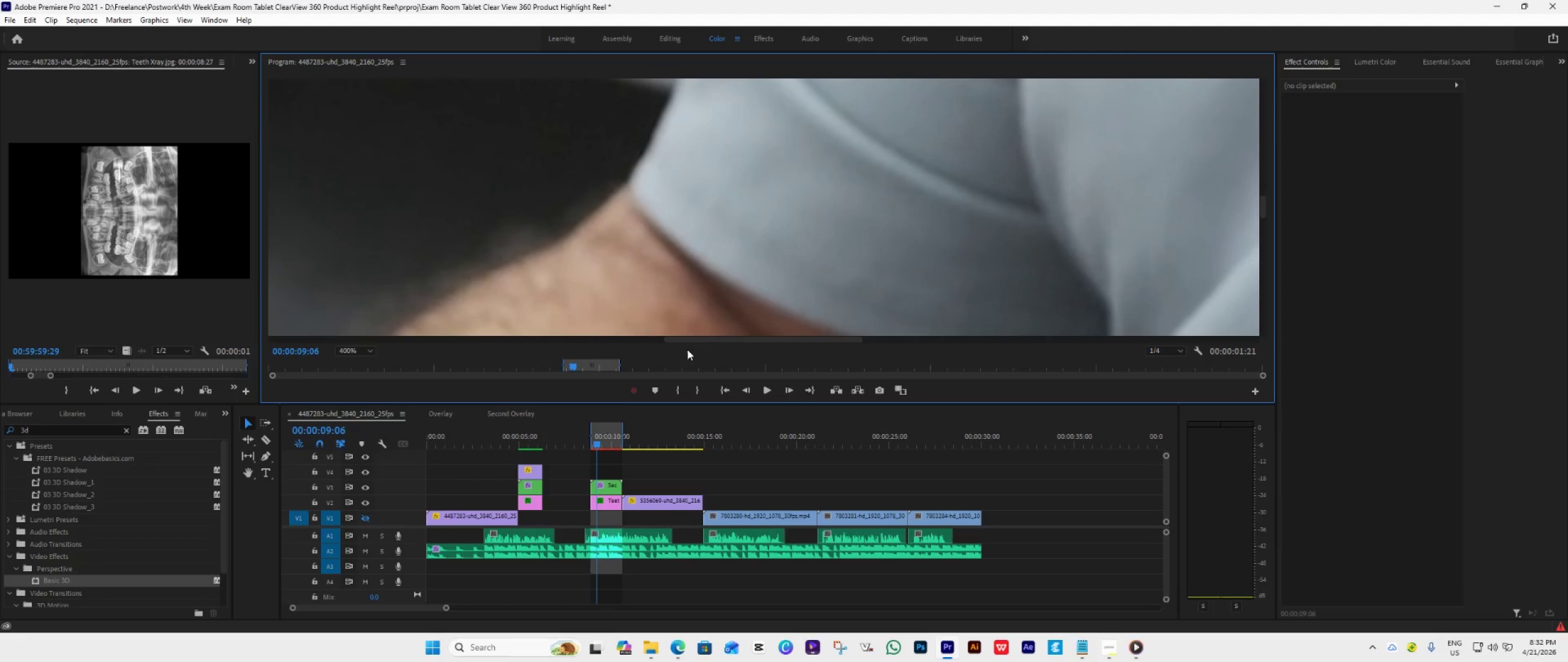 
left_click_drag(start_coordinate=[699, 344], to_coordinate=[611, 341])
 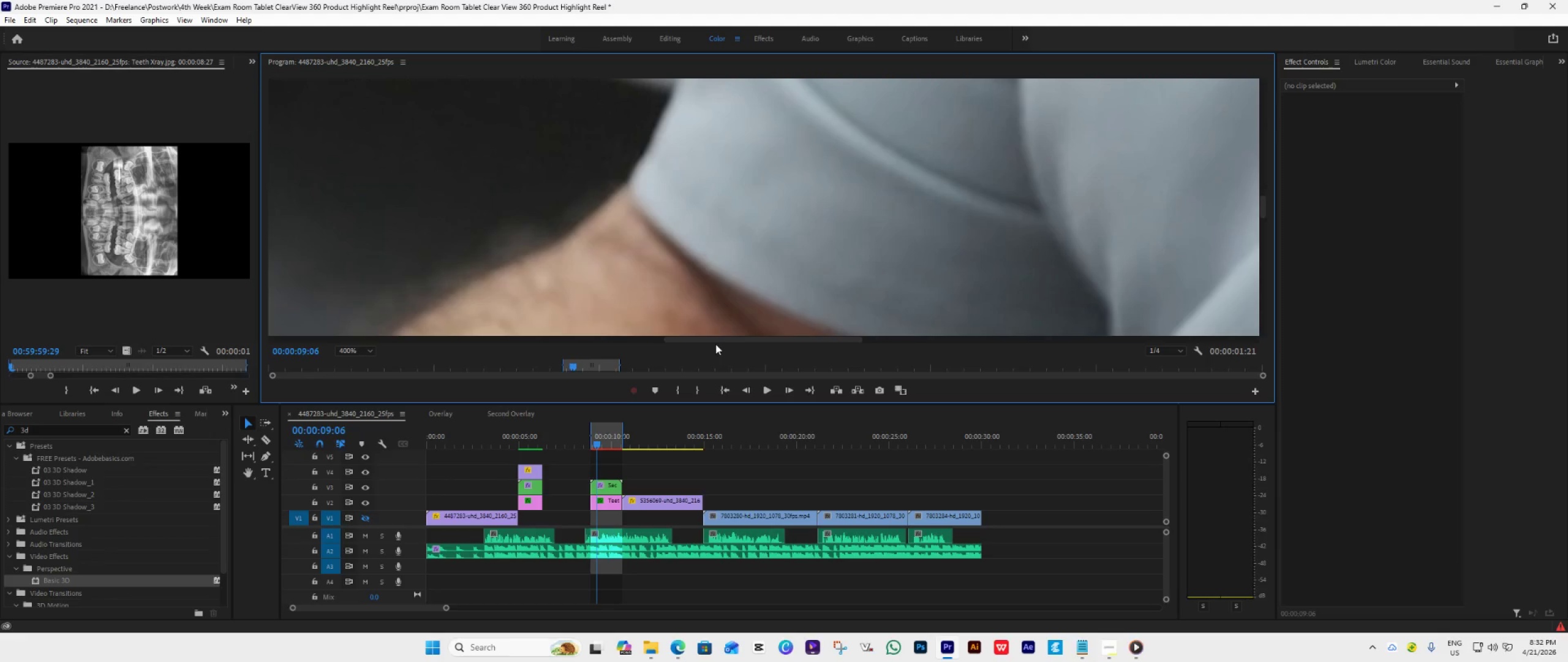 
left_click_drag(start_coordinate=[715, 344], to_coordinate=[592, 332])
 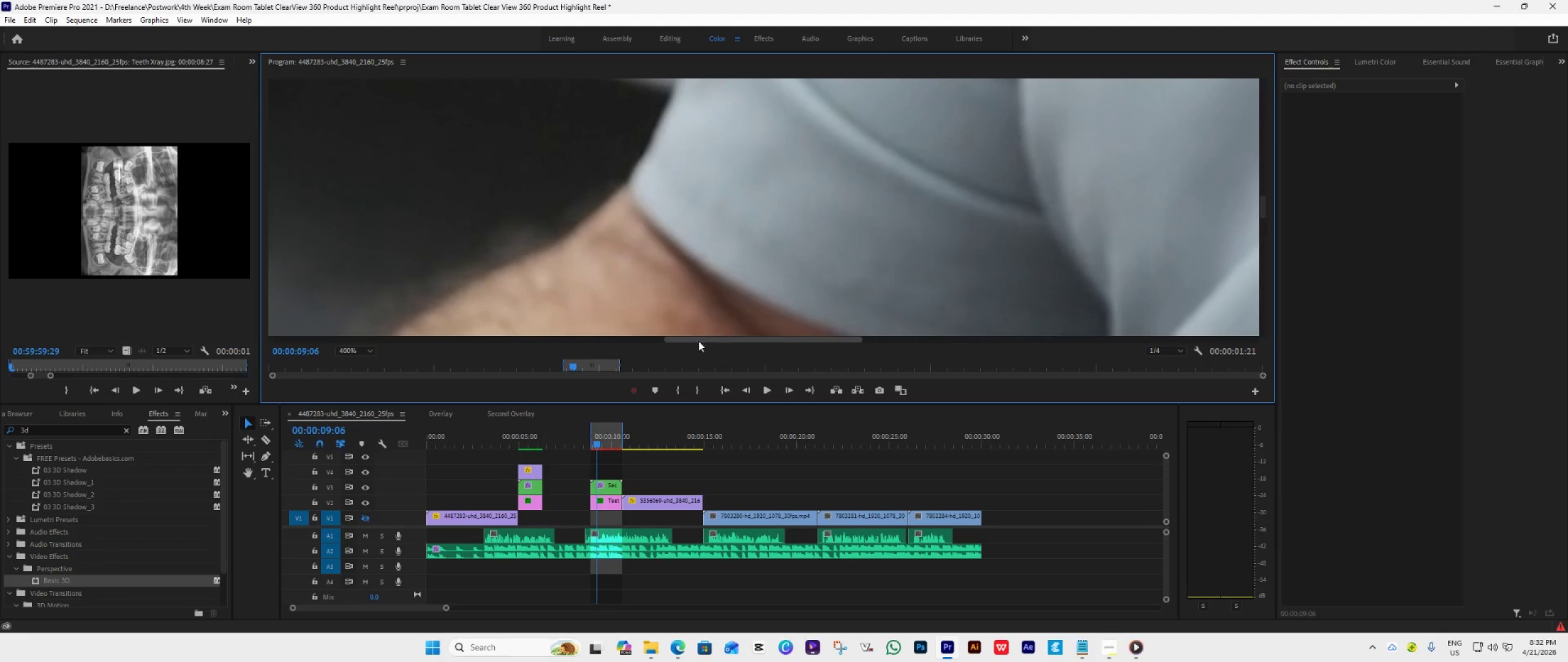 
left_click_drag(start_coordinate=[711, 341], to_coordinate=[578, 337])
 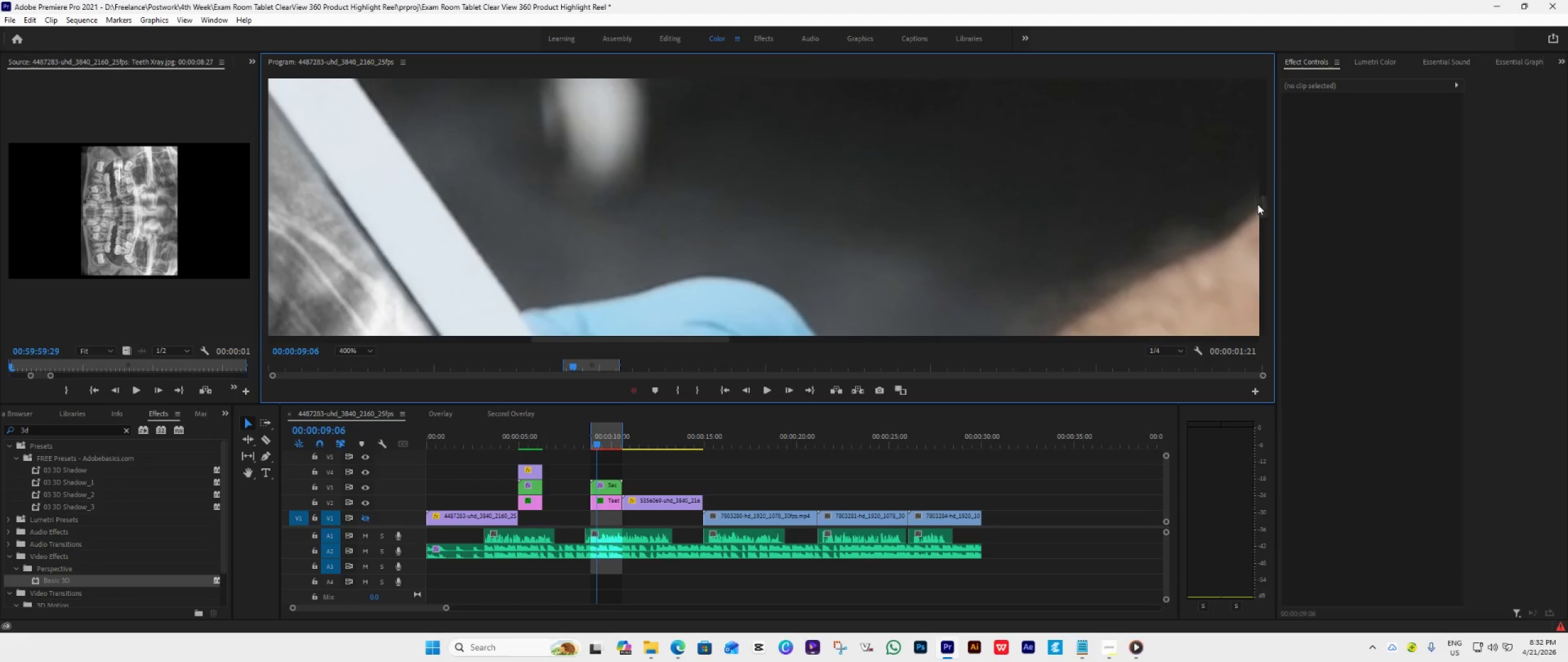 
left_click_drag(start_coordinate=[1262, 207], to_coordinate=[1262, 250])
 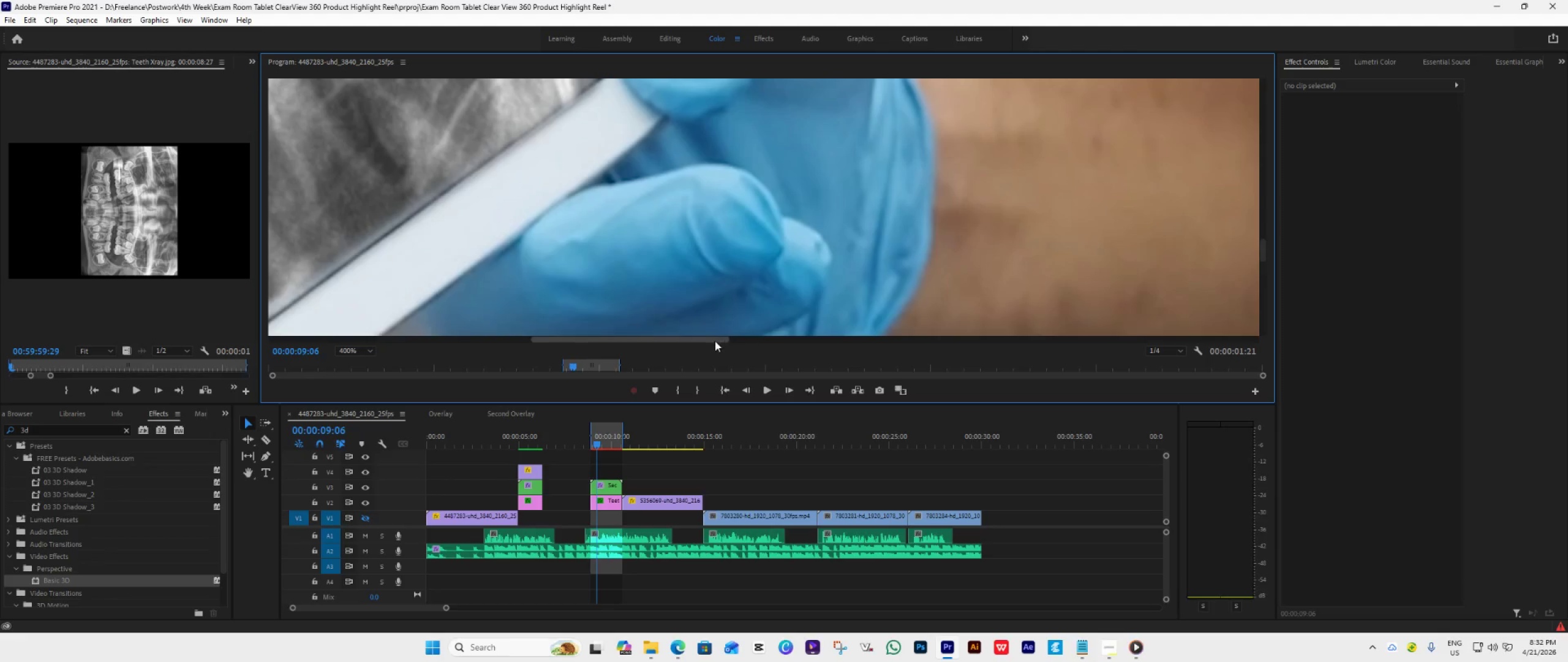 
left_click_drag(start_coordinate=[714, 341], to_coordinate=[646, 341])
 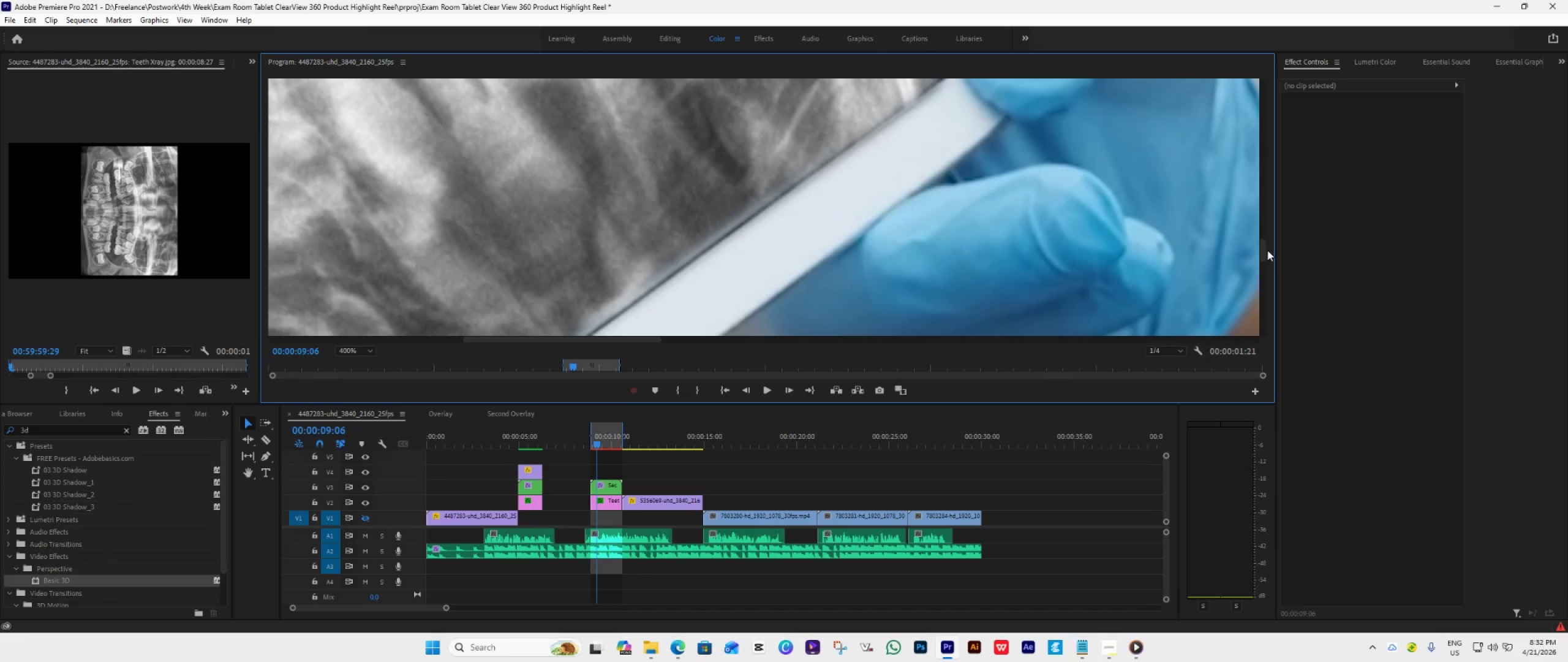 
left_click_drag(start_coordinate=[1264, 246], to_coordinate=[1267, 275])
 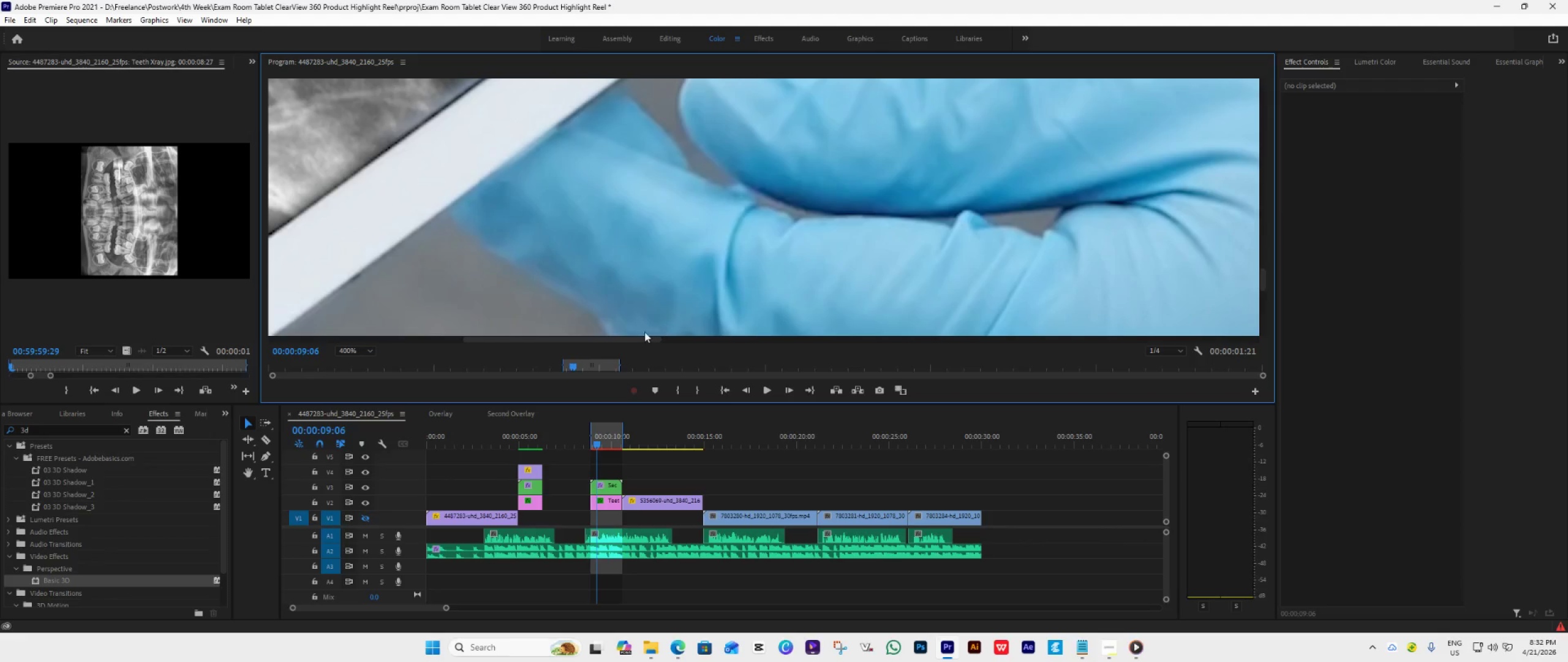 
left_click_drag(start_coordinate=[633, 336], to_coordinate=[603, 339])
 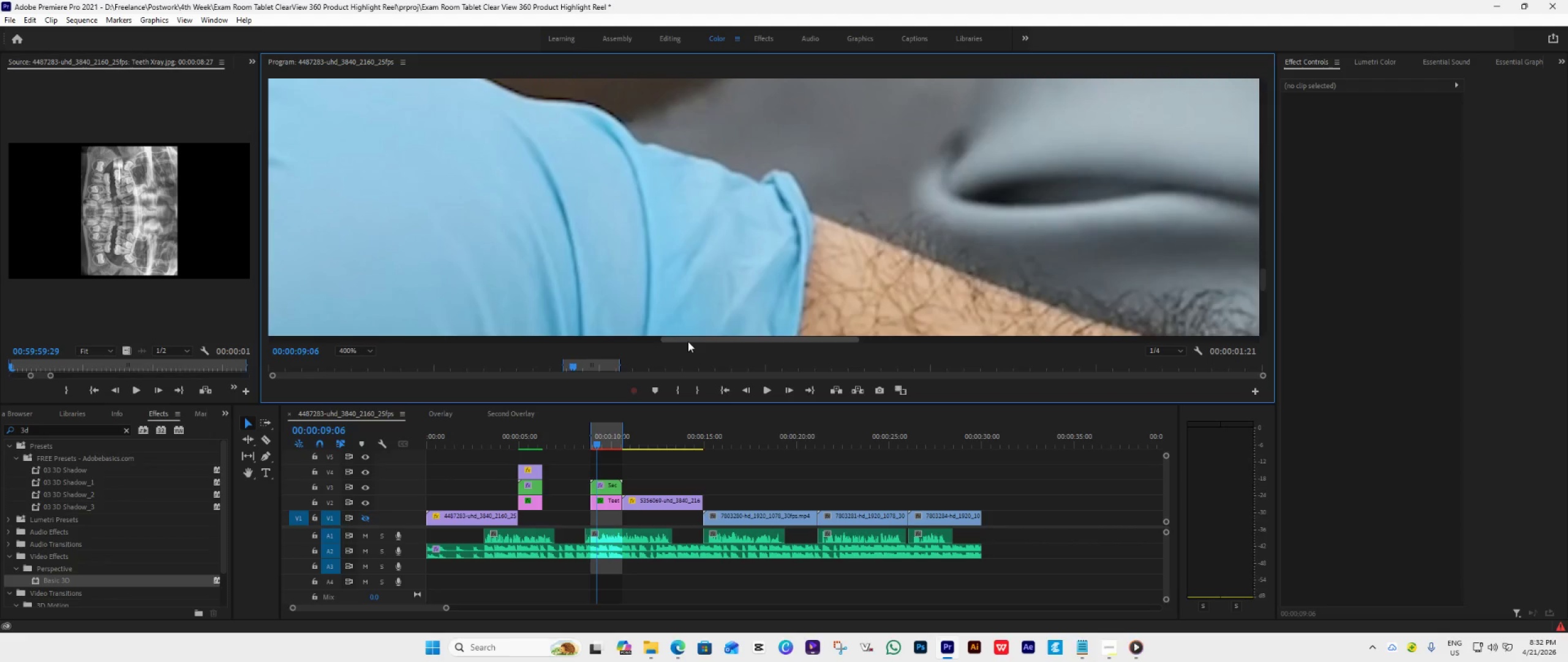 
left_click_drag(start_coordinate=[691, 339], to_coordinate=[446, 316])
 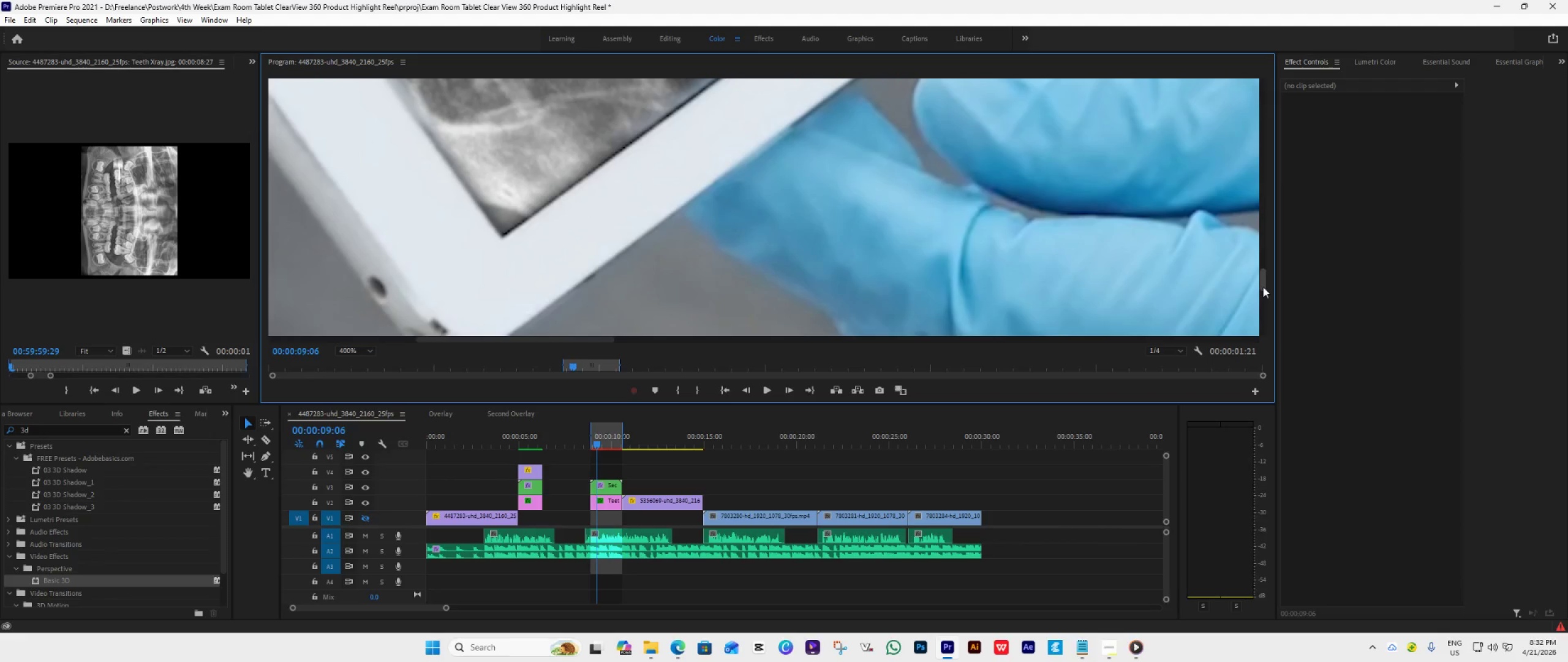 
left_click_drag(start_coordinate=[1264, 283], to_coordinate=[1261, 286])
 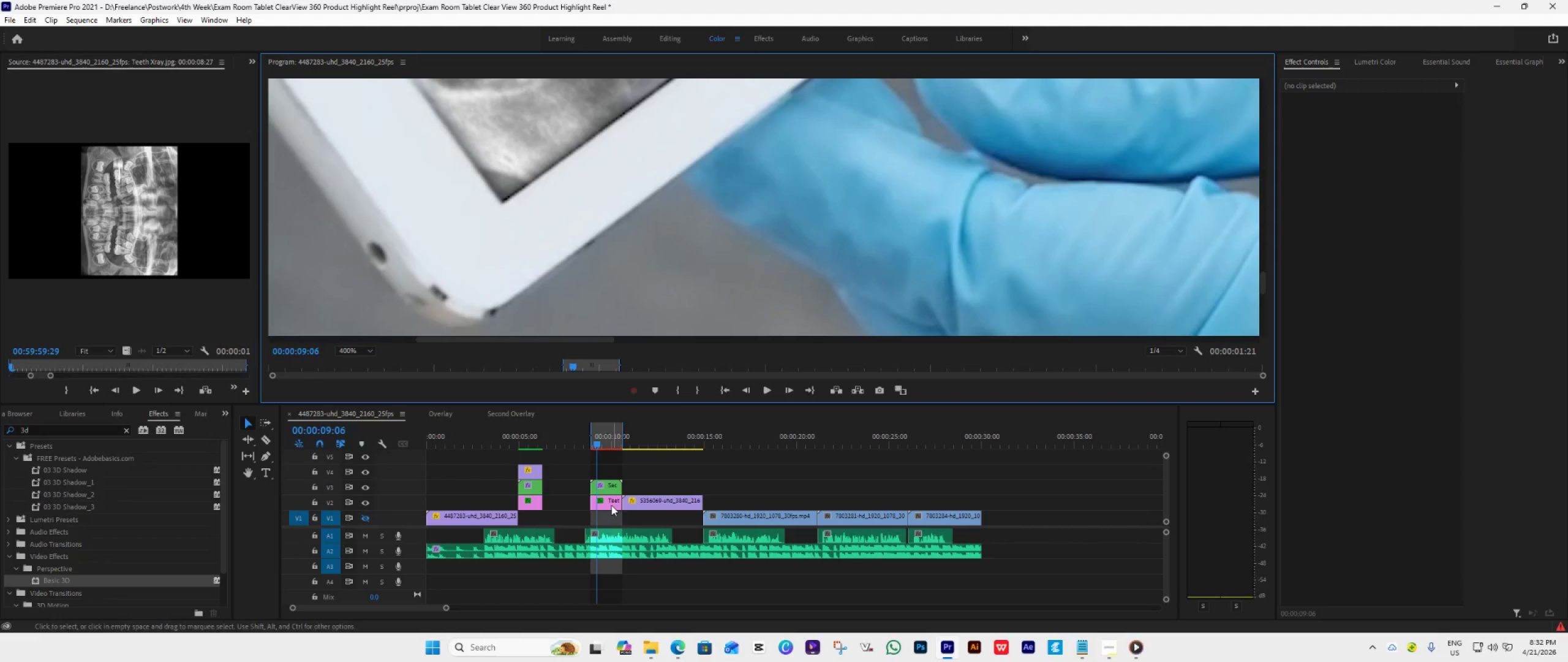 
left_click([595, 501])
 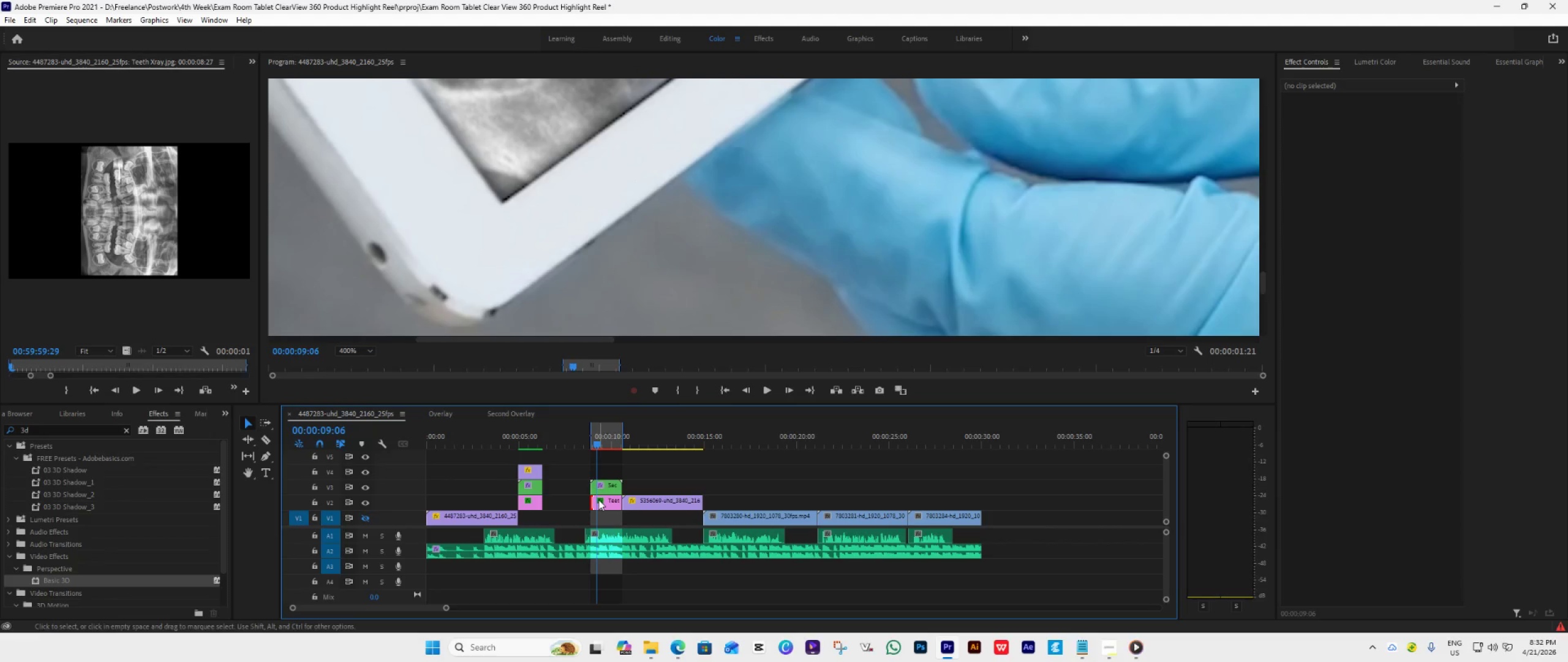 
left_click([598, 500])
 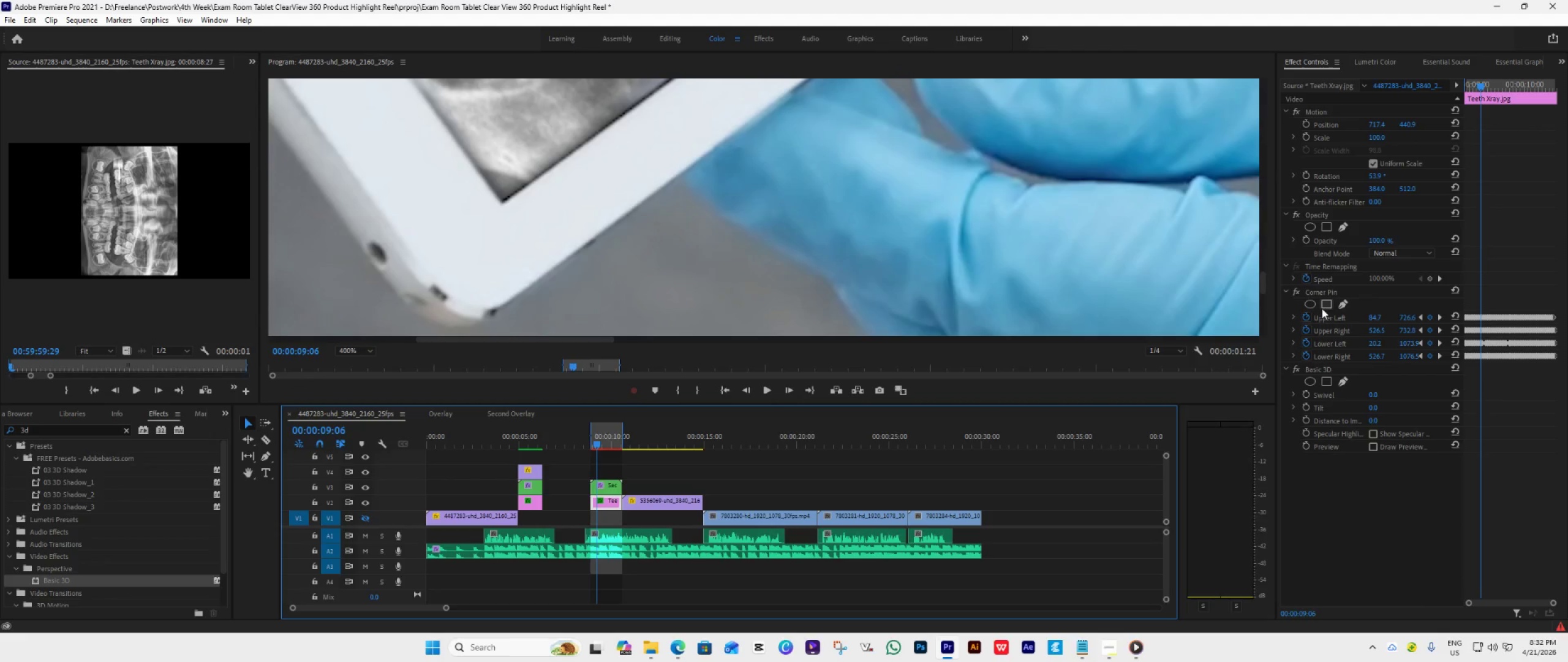 
left_click([1328, 294])
 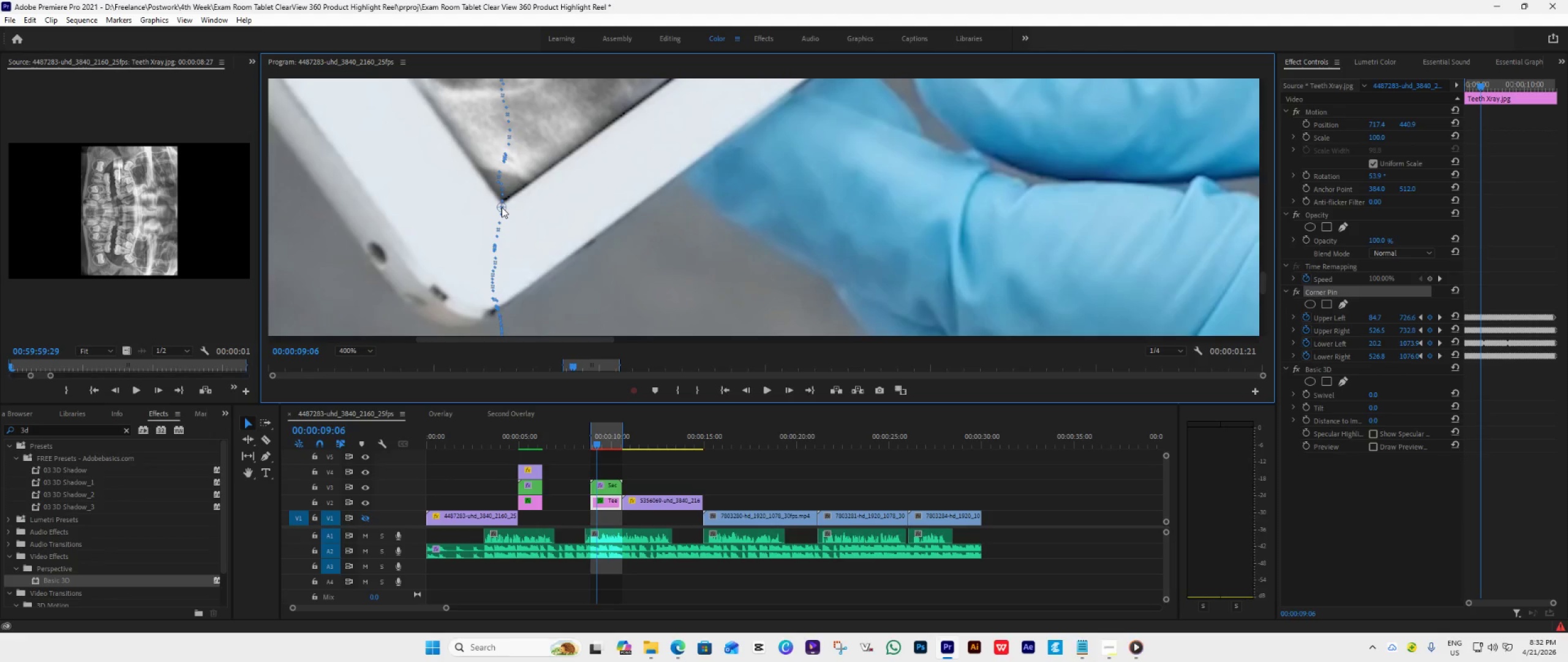 
wait(13.45)
 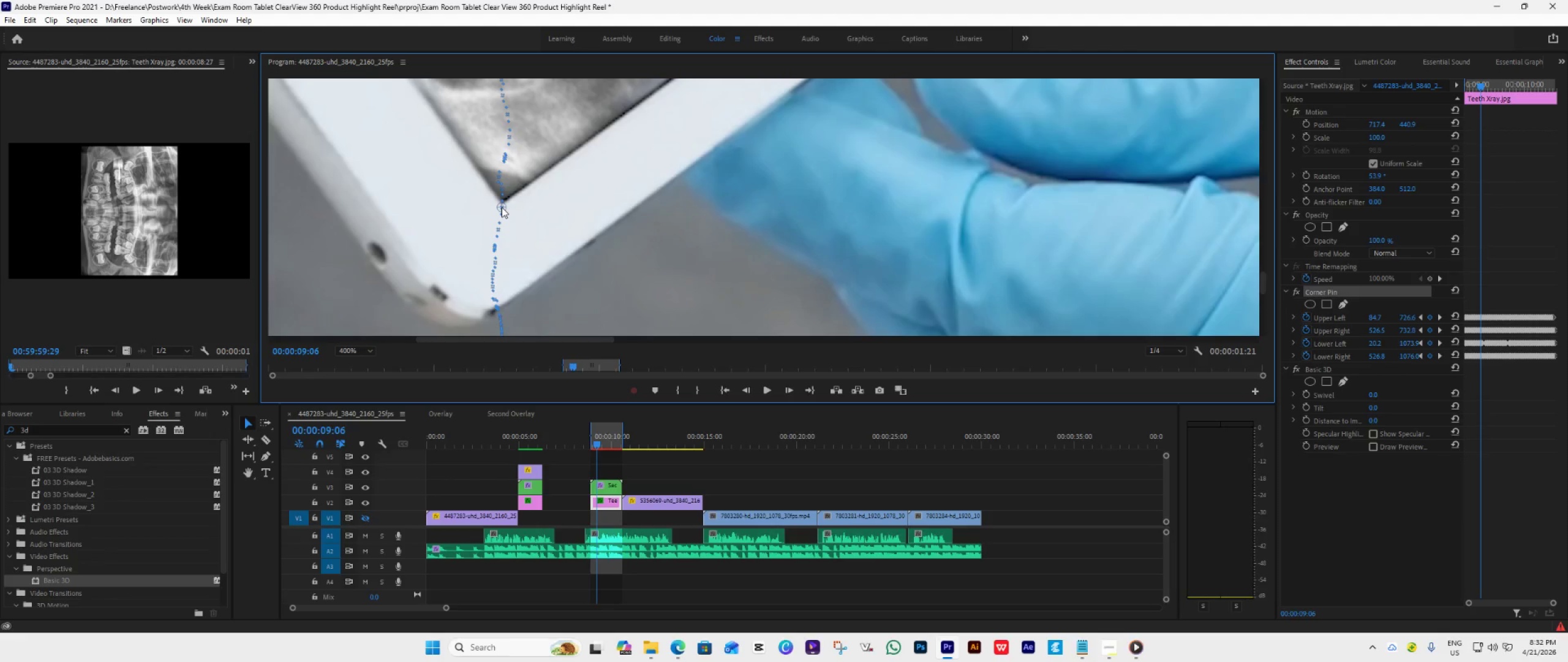 
left_click([744, 388])
 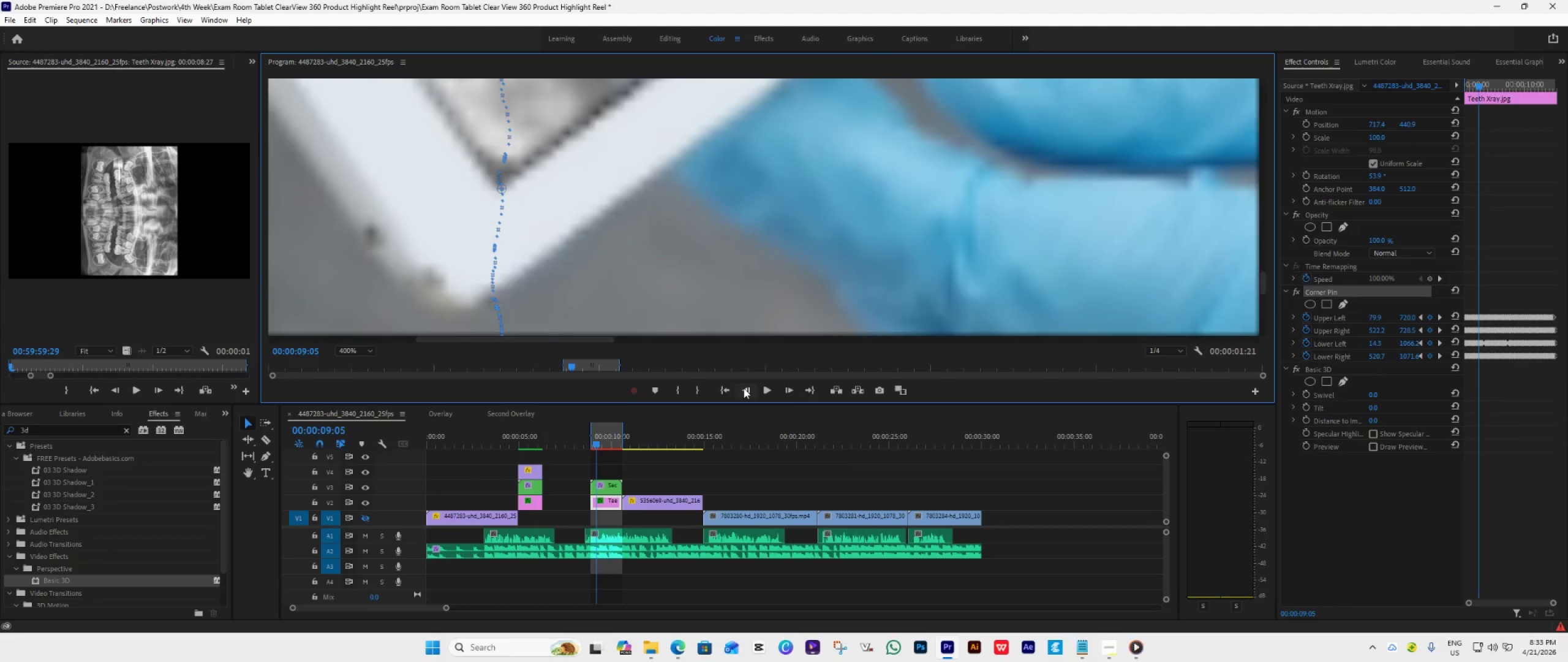 
left_click([744, 388])
 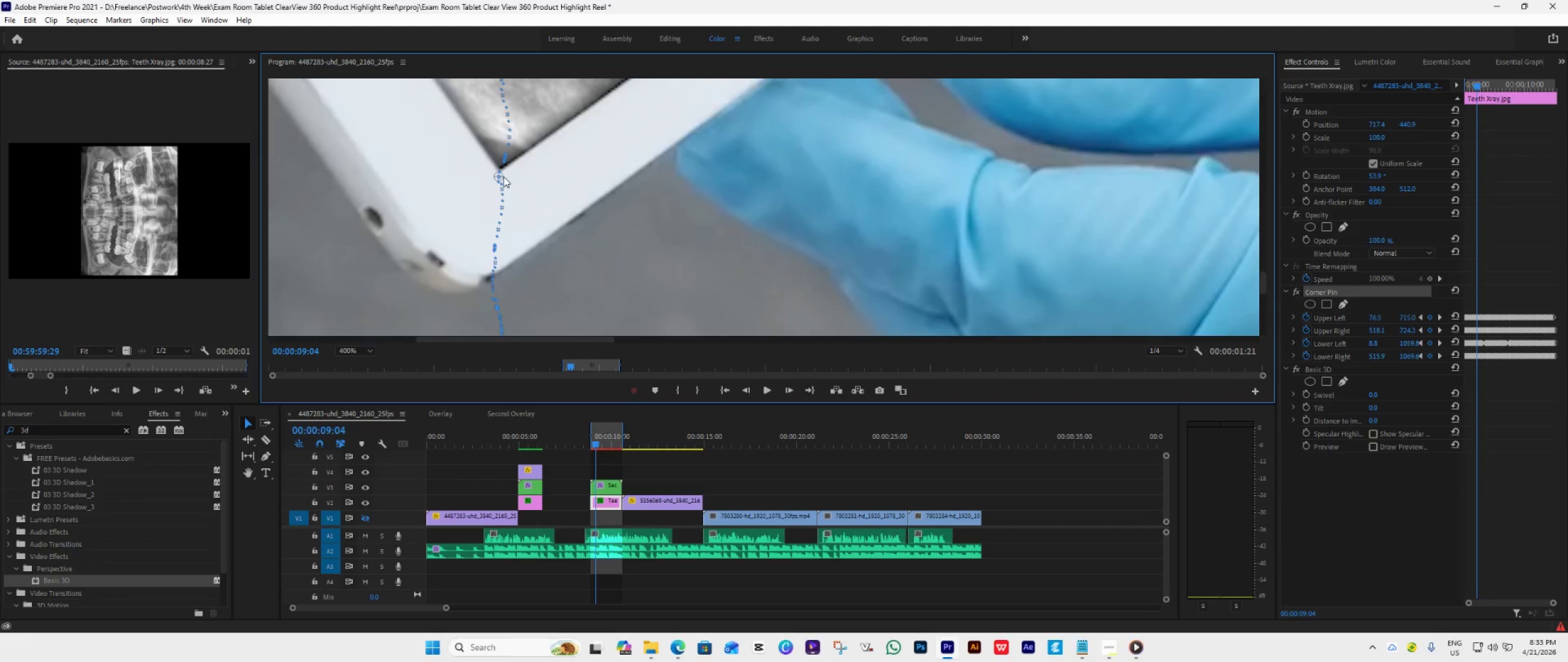 
wait(5.3)
 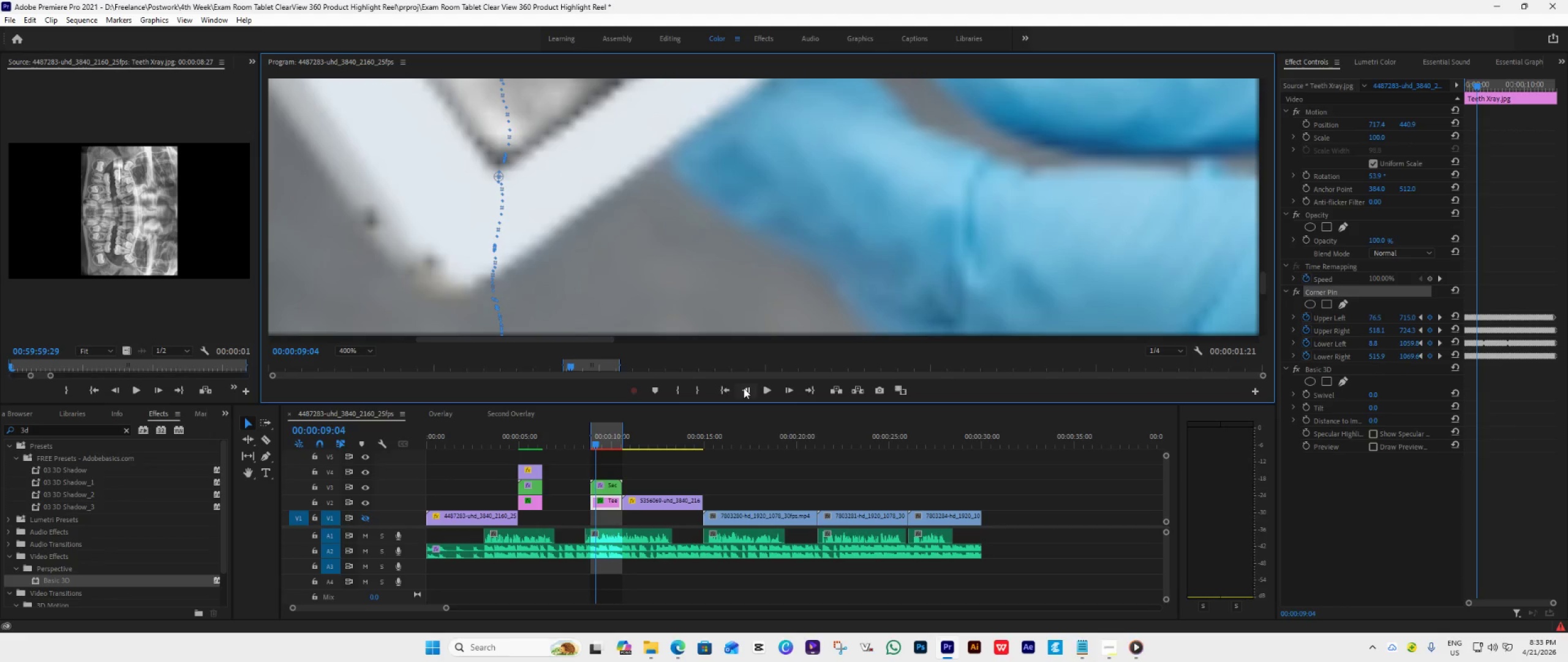 
left_click_drag(start_coordinate=[503, 176], to_coordinate=[503, 172])
 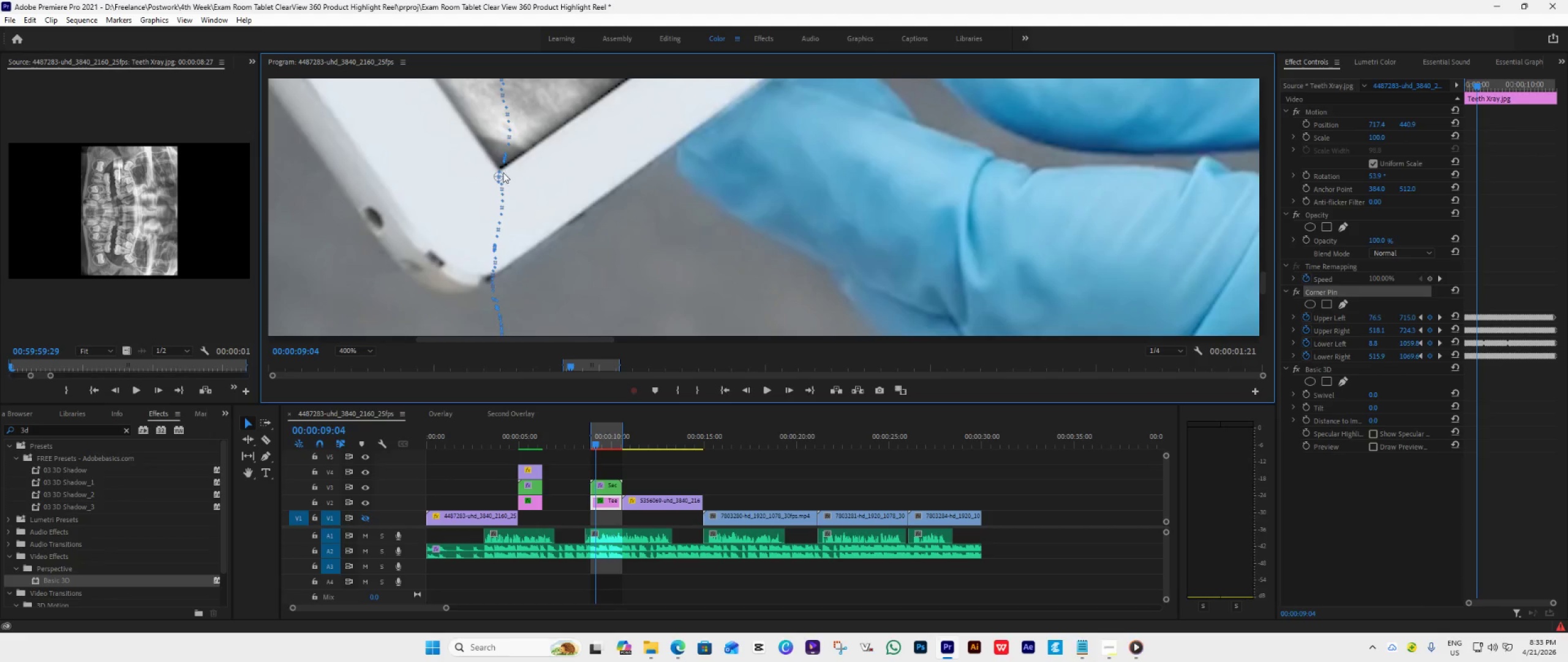 
left_click_drag(start_coordinate=[503, 170], to_coordinate=[499, 175])
 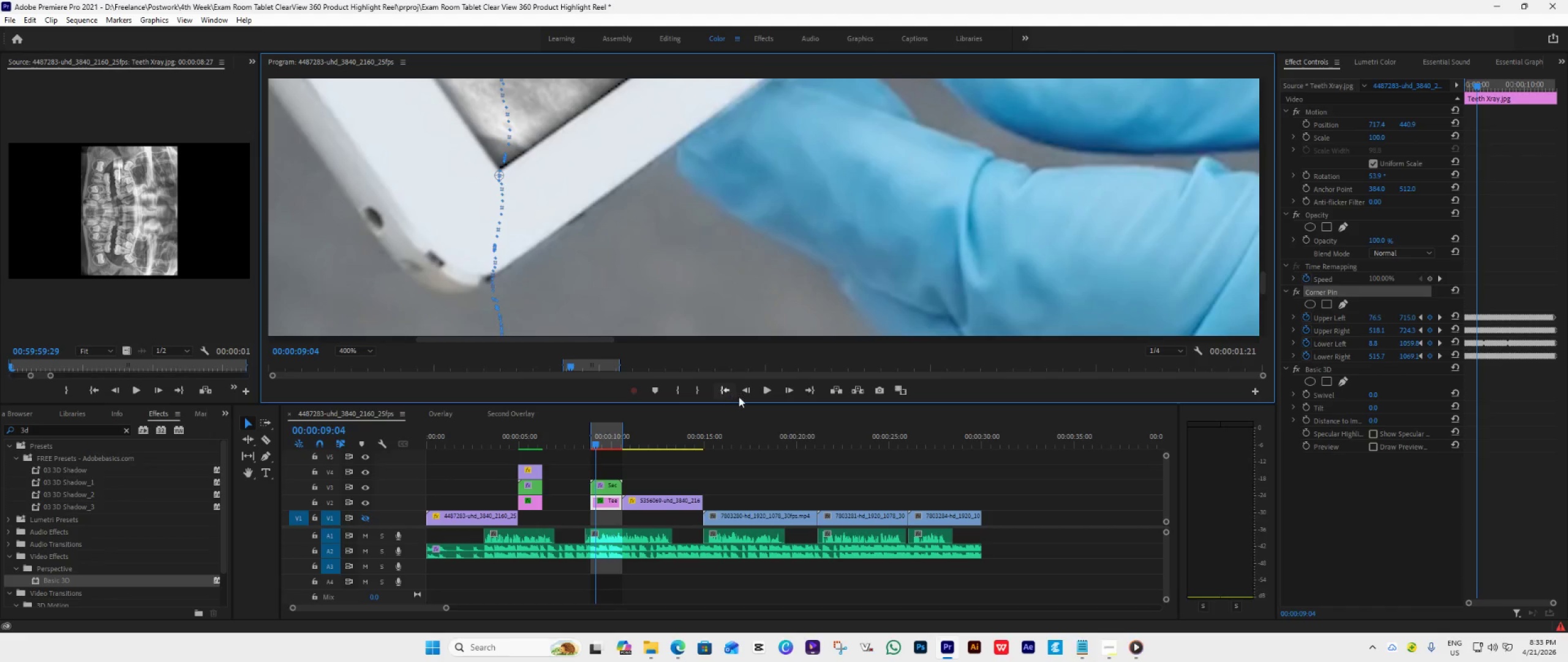 
left_click([748, 391])
 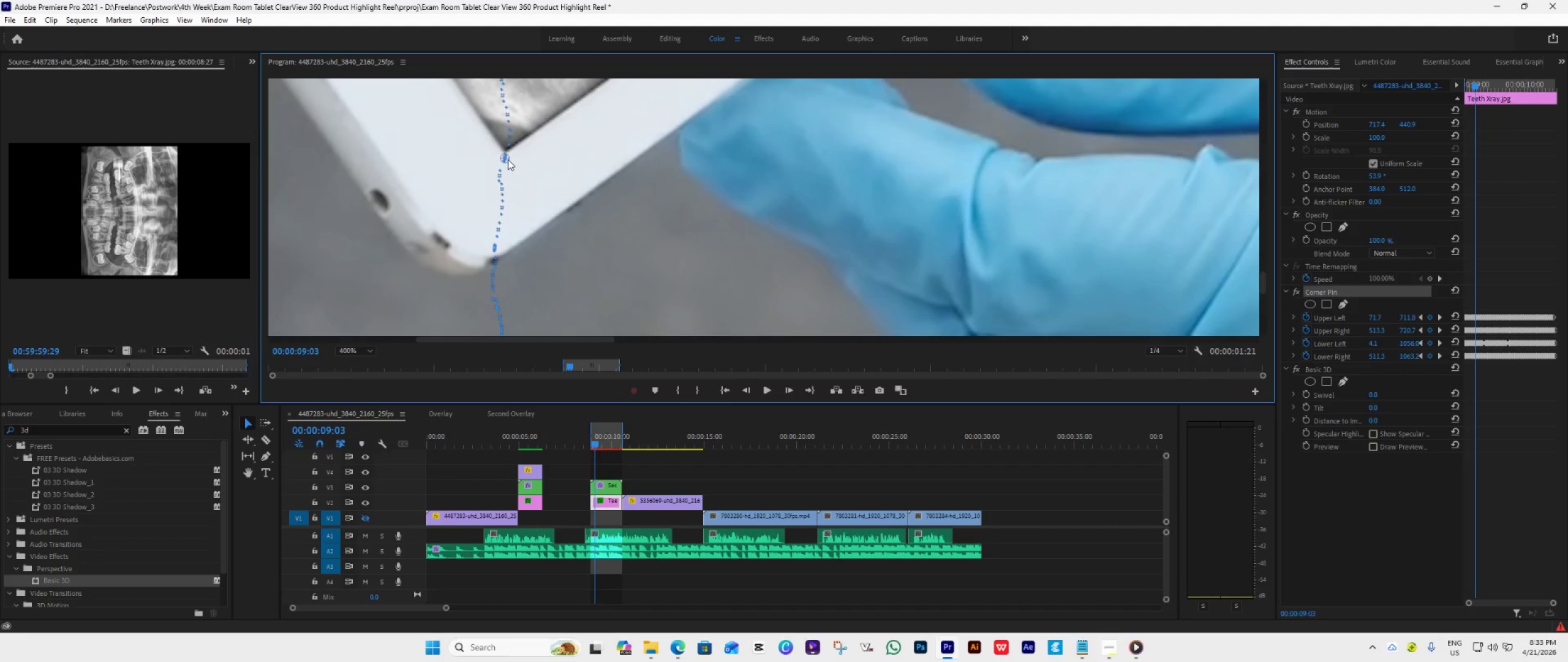 
wait(5.36)
 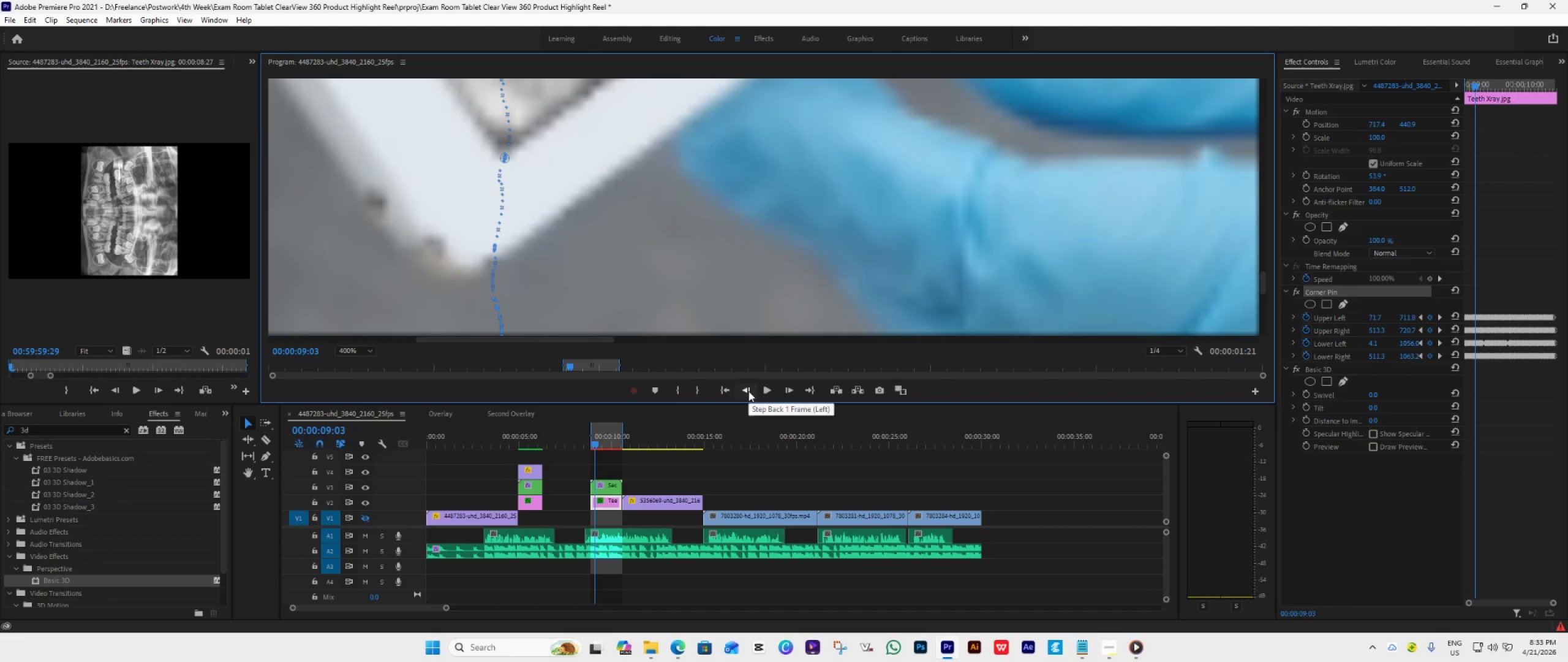 
left_click_drag(start_coordinate=[505, 155], to_coordinate=[505, 158])
 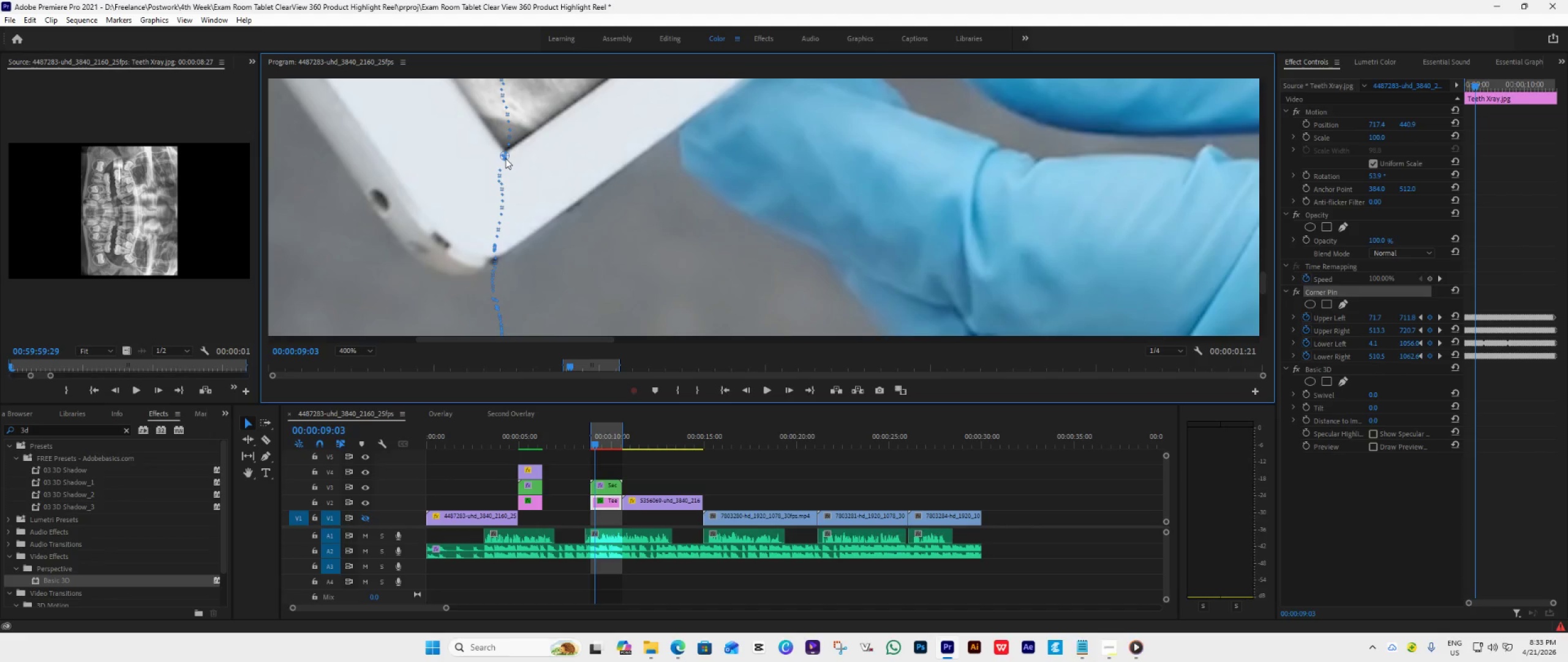 
key(Control+Z)
 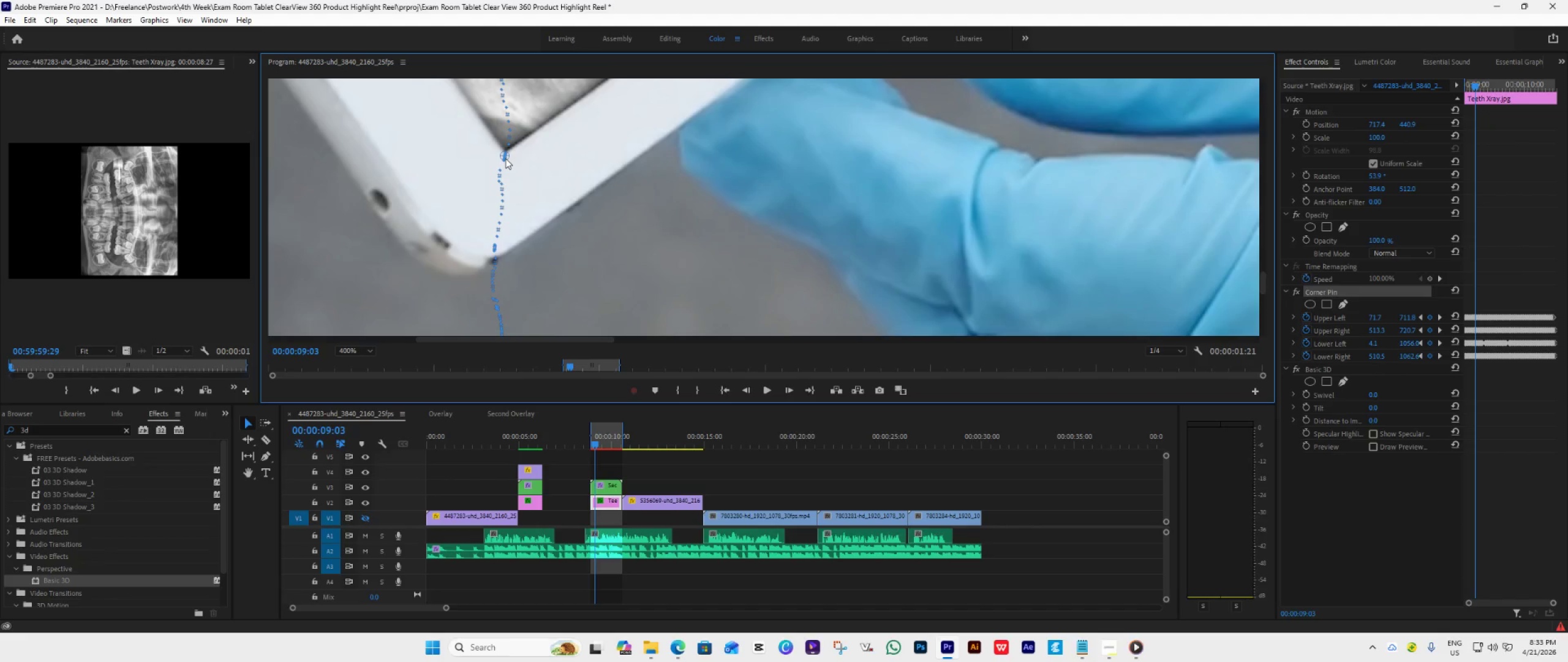 
key(Control+Z)
 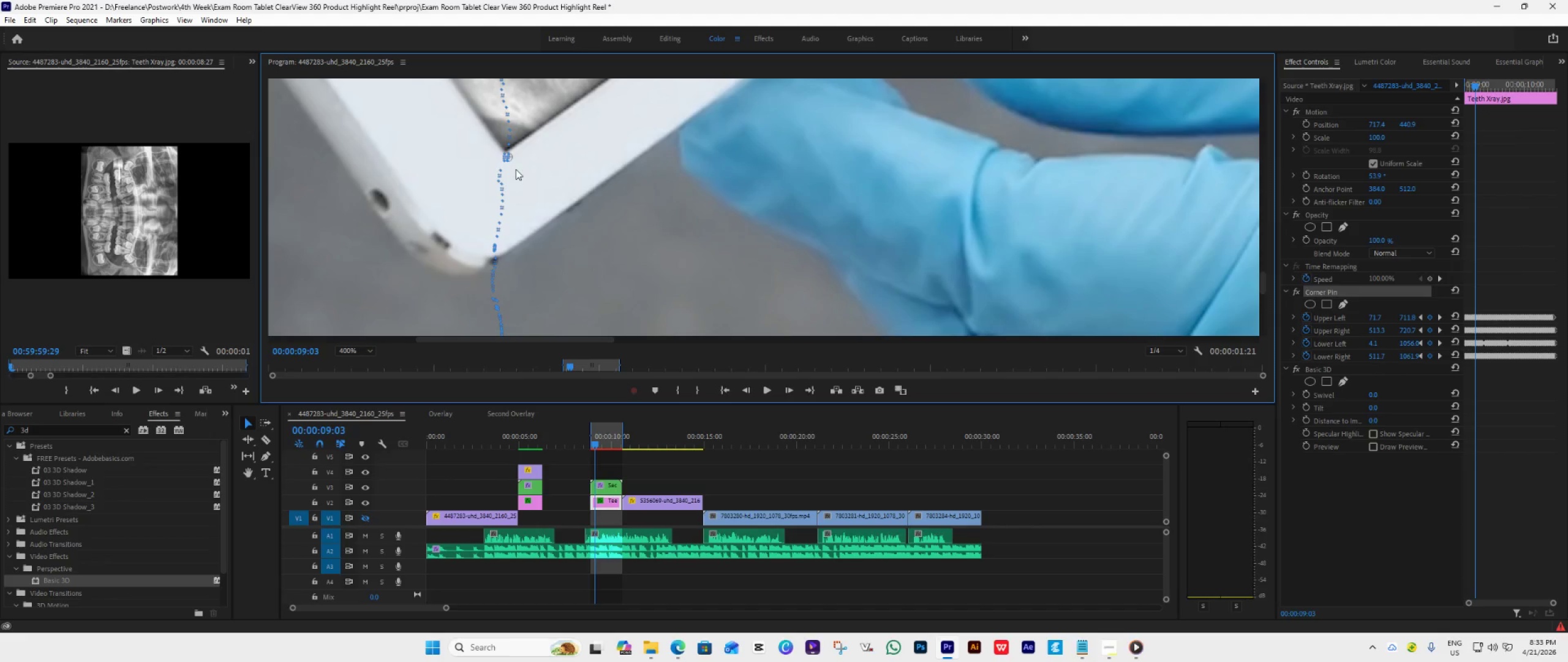 
key(Control+Z)
 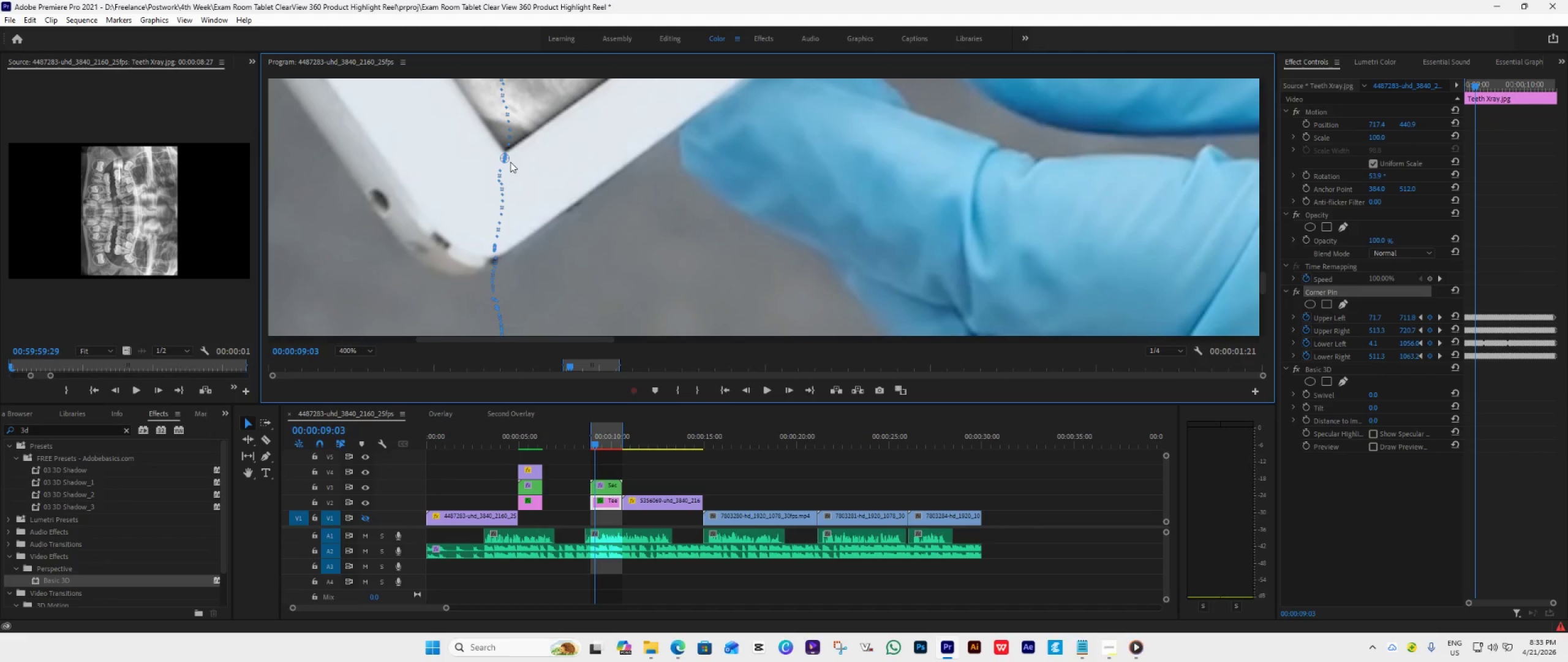 
left_click_drag(start_coordinate=[509, 159], to_coordinate=[505, 156])
 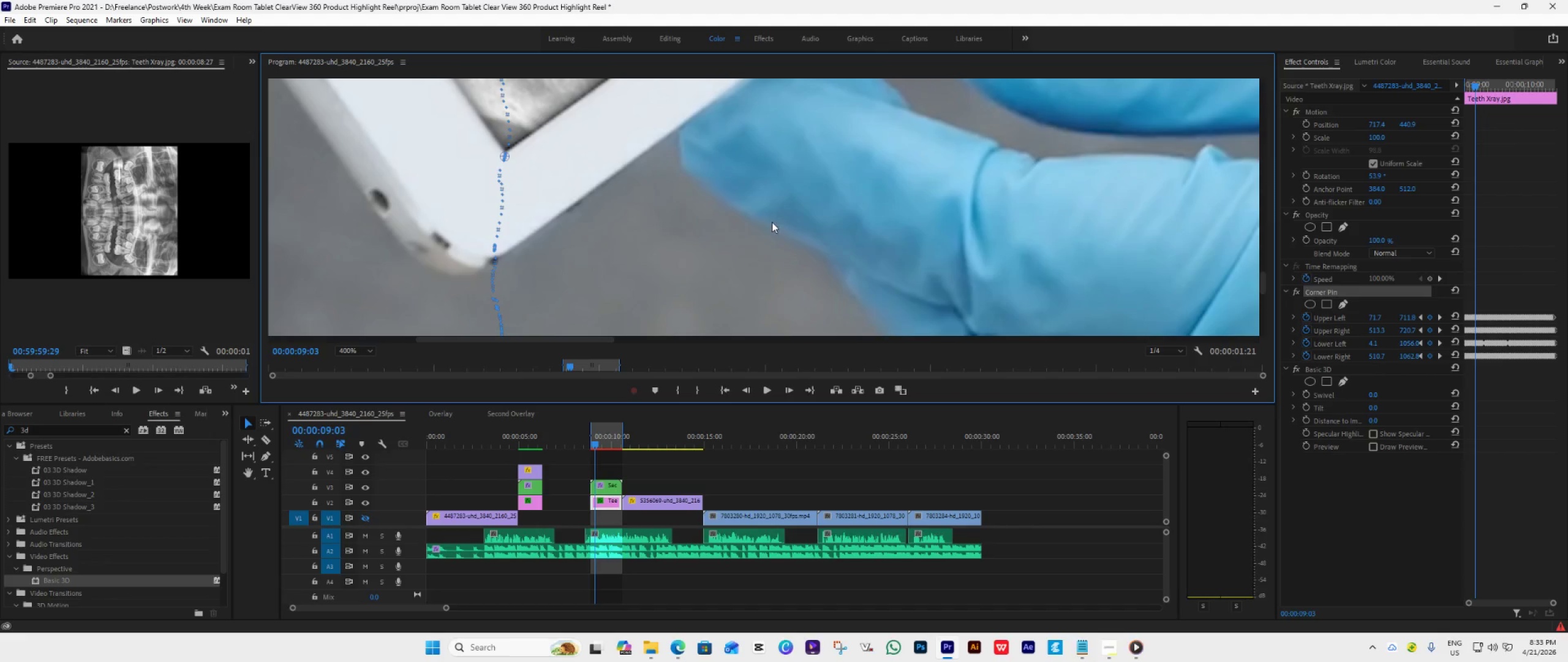 
wait(6.42)
 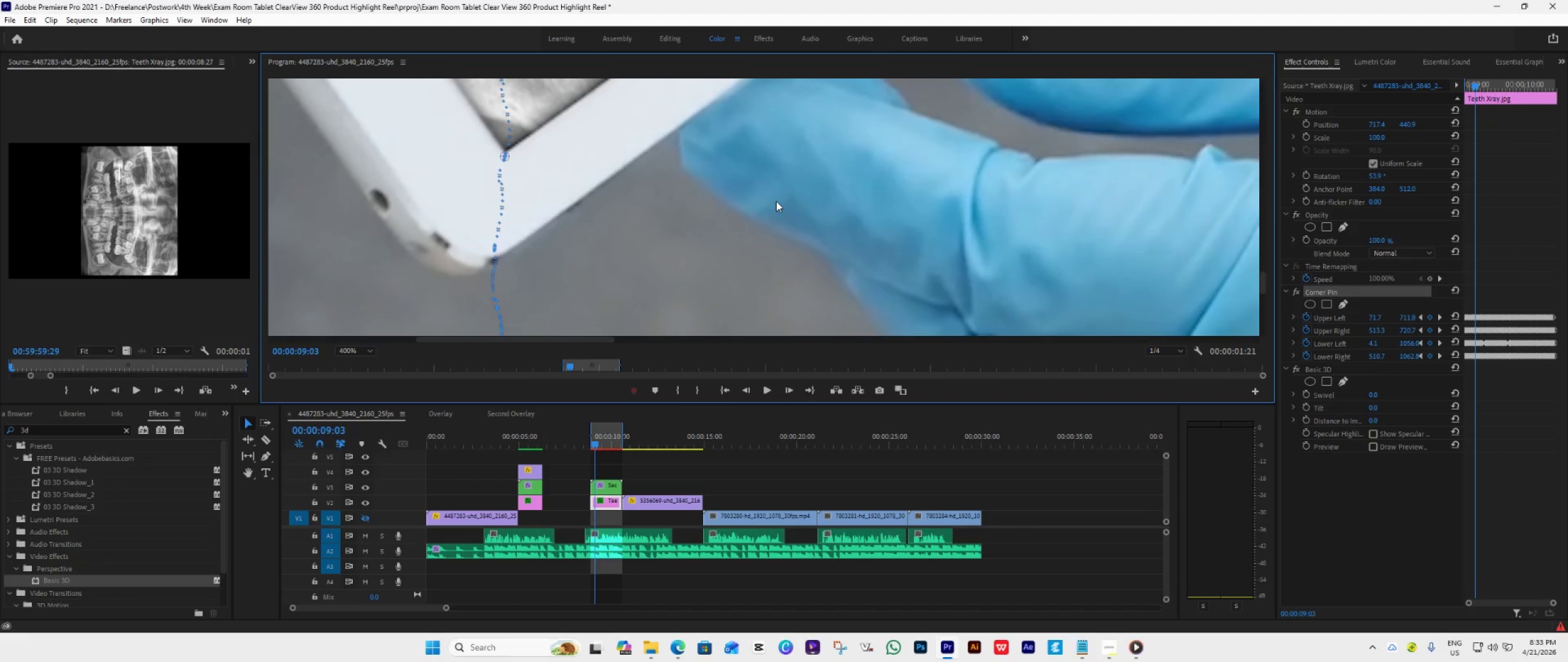 
left_click([745, 389])
 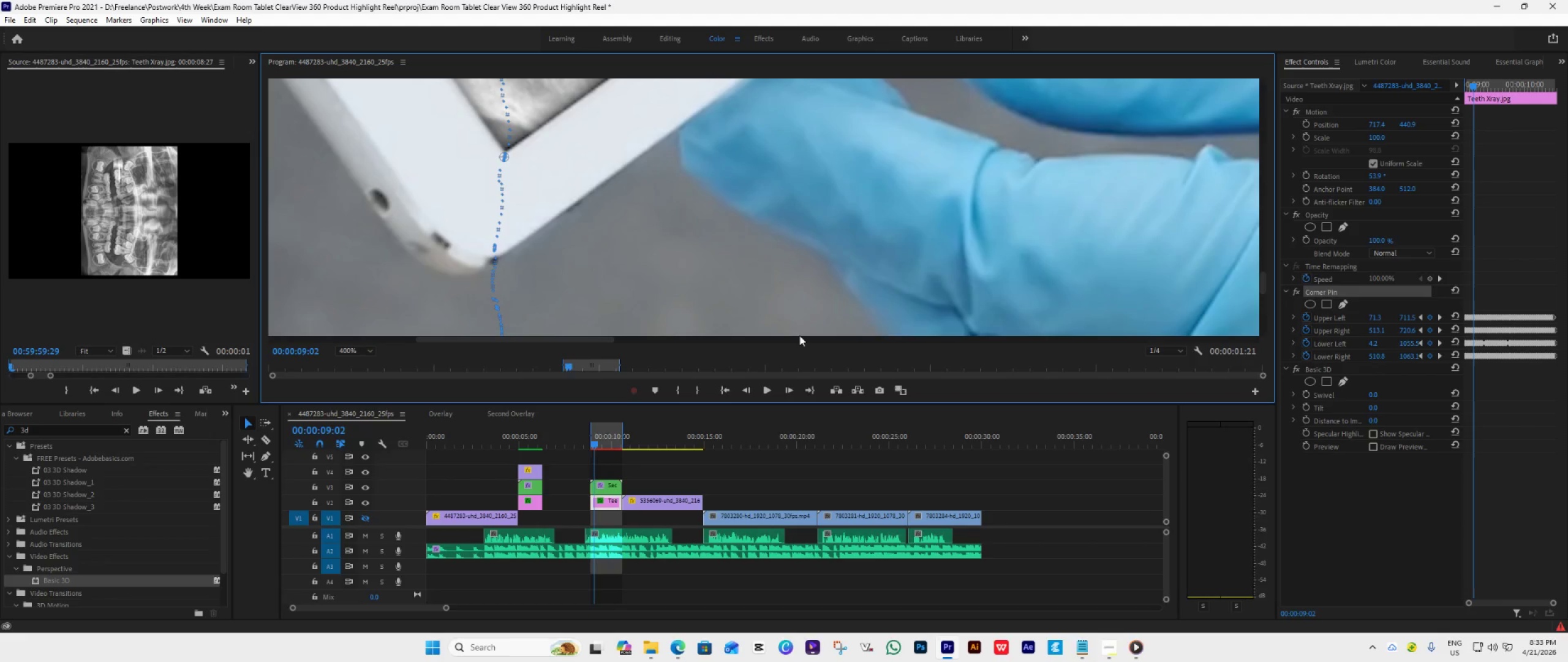 
wait(13.0)
 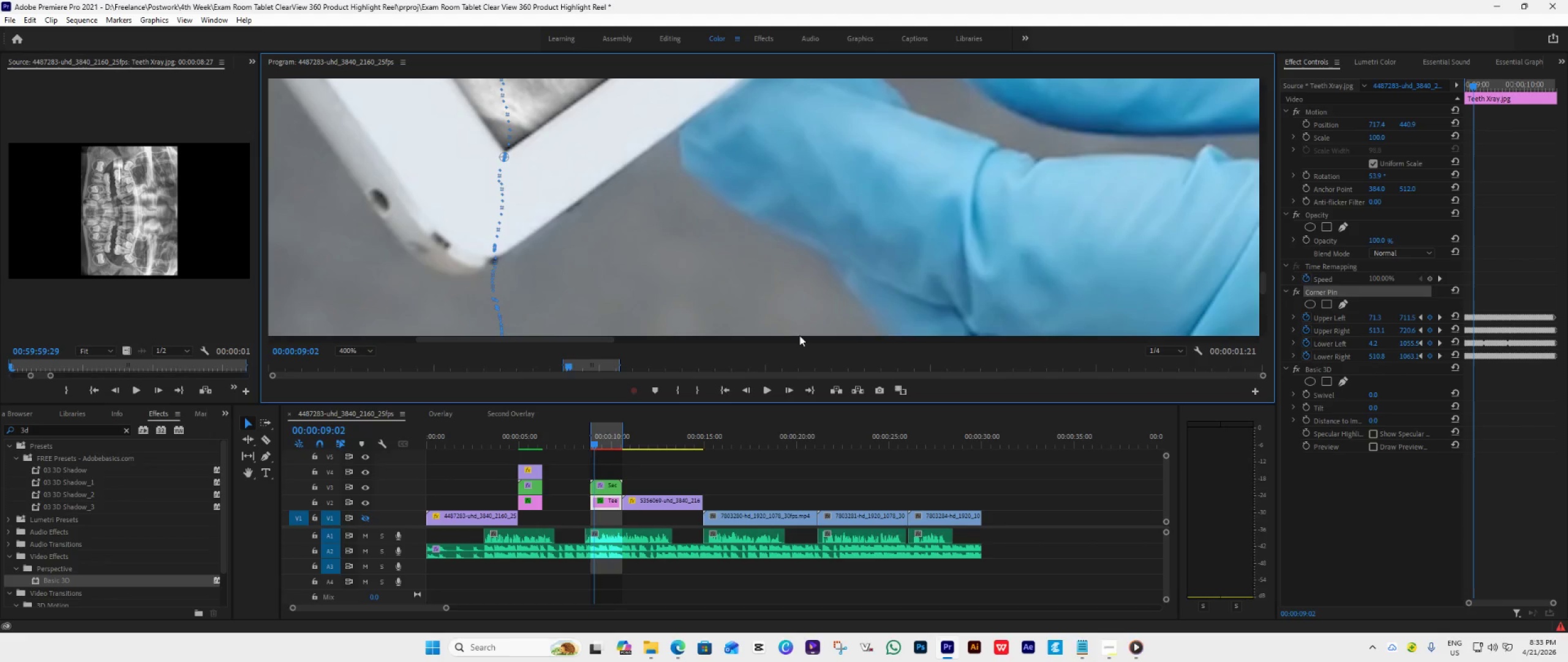 
left_click([745, 392])
 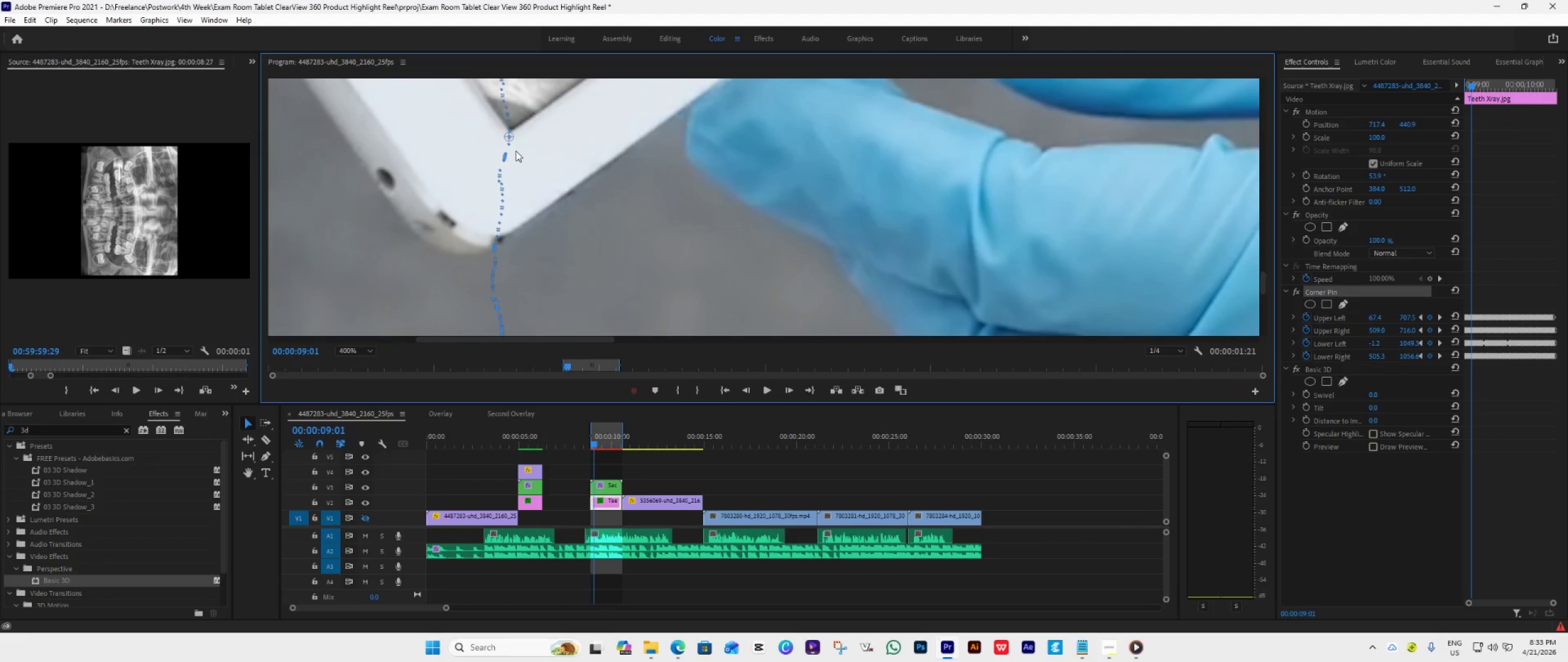 
wait(5.56)
 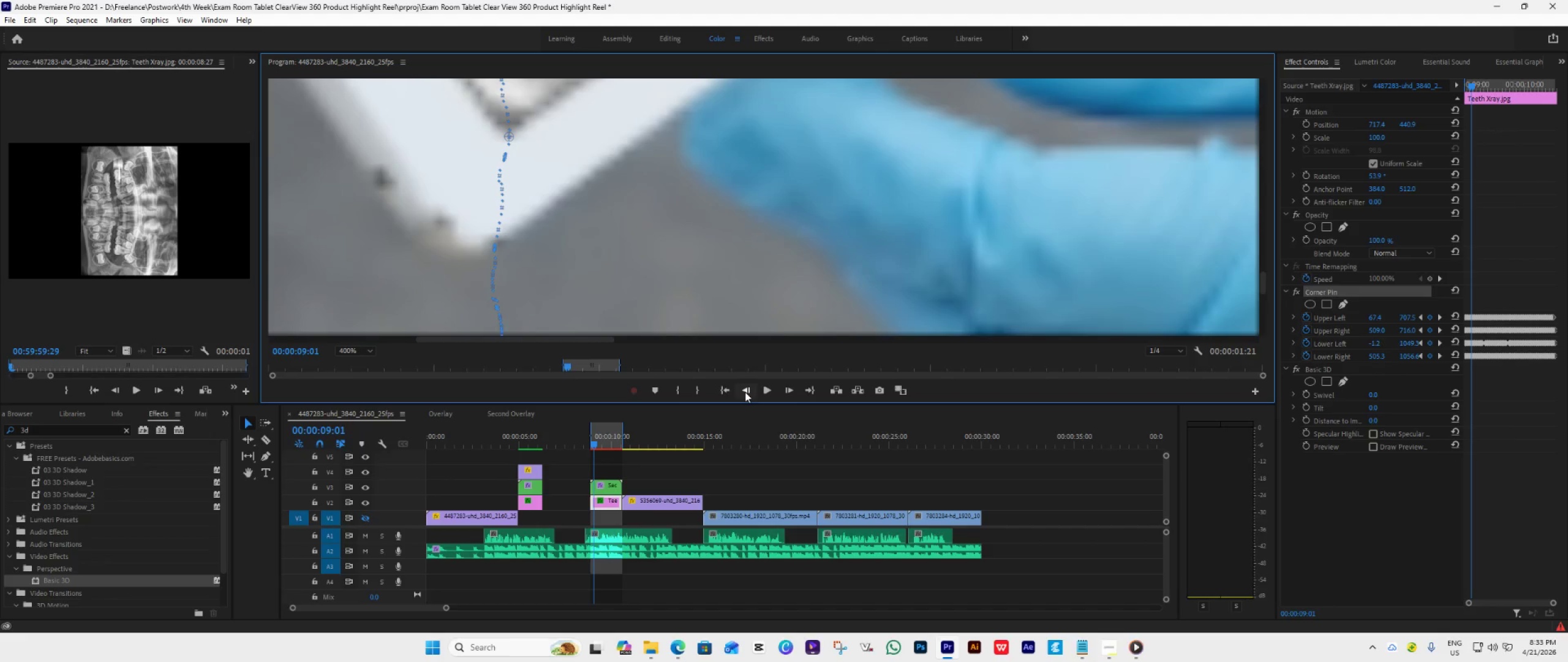 
left_click_drag(start_coordinate=[511, 139], to_coordinate=[508, 135])
 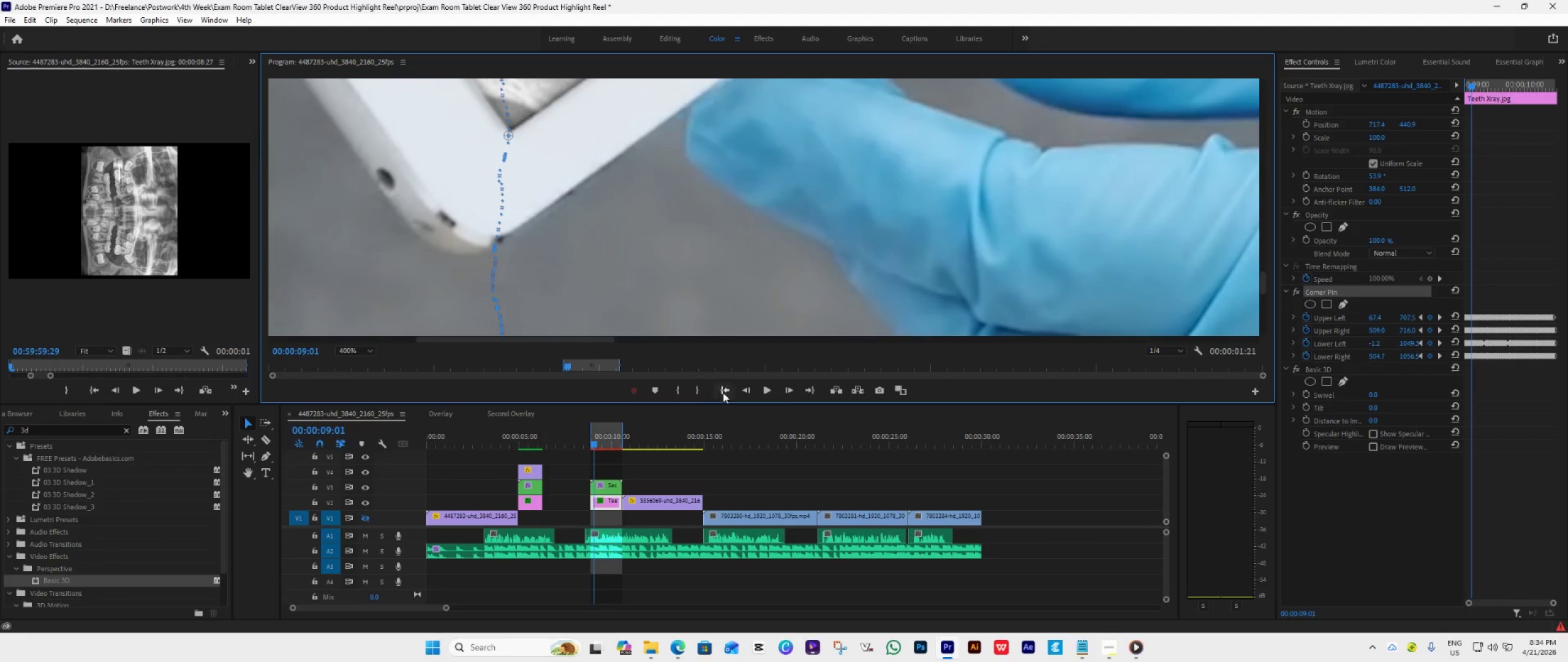 
double_click([745, 394])
 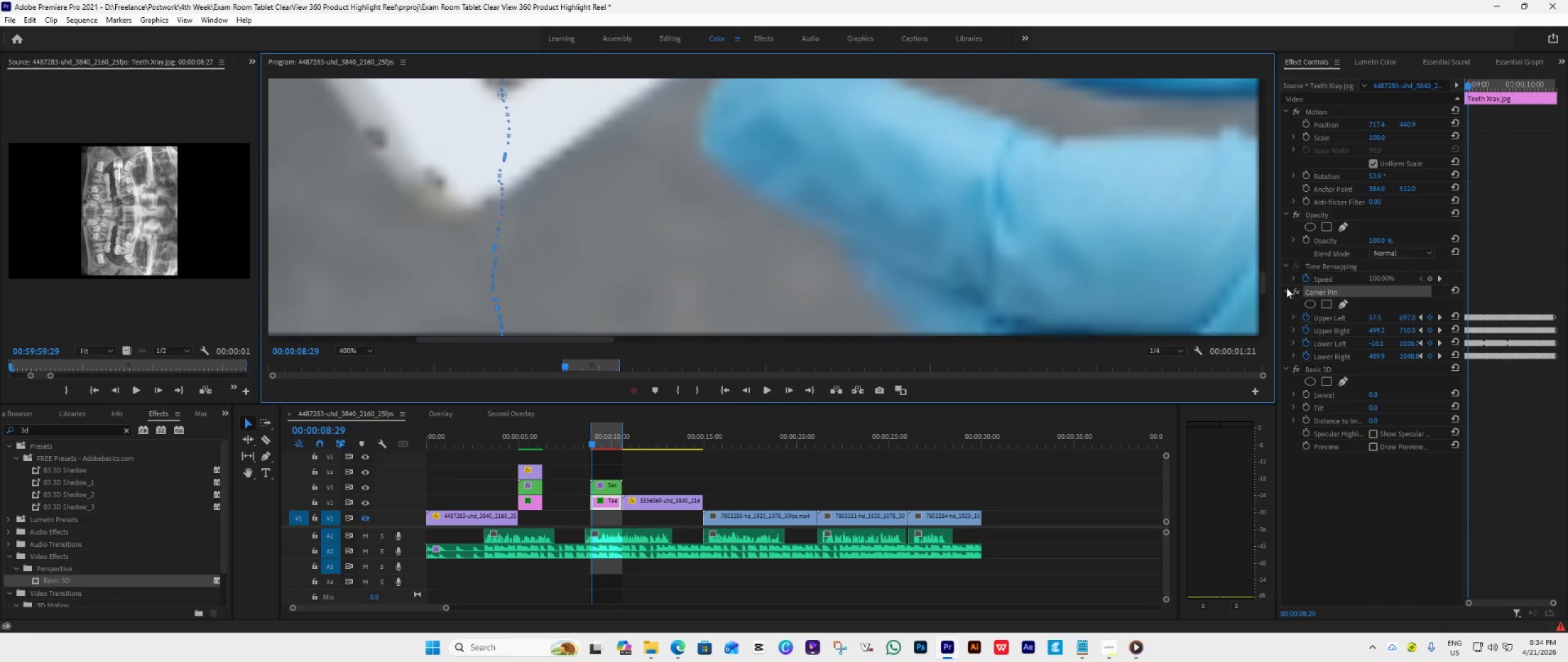 
left_click_drag(start_coordinate=[1265, 278], to_coordinate=[1262, 264])
 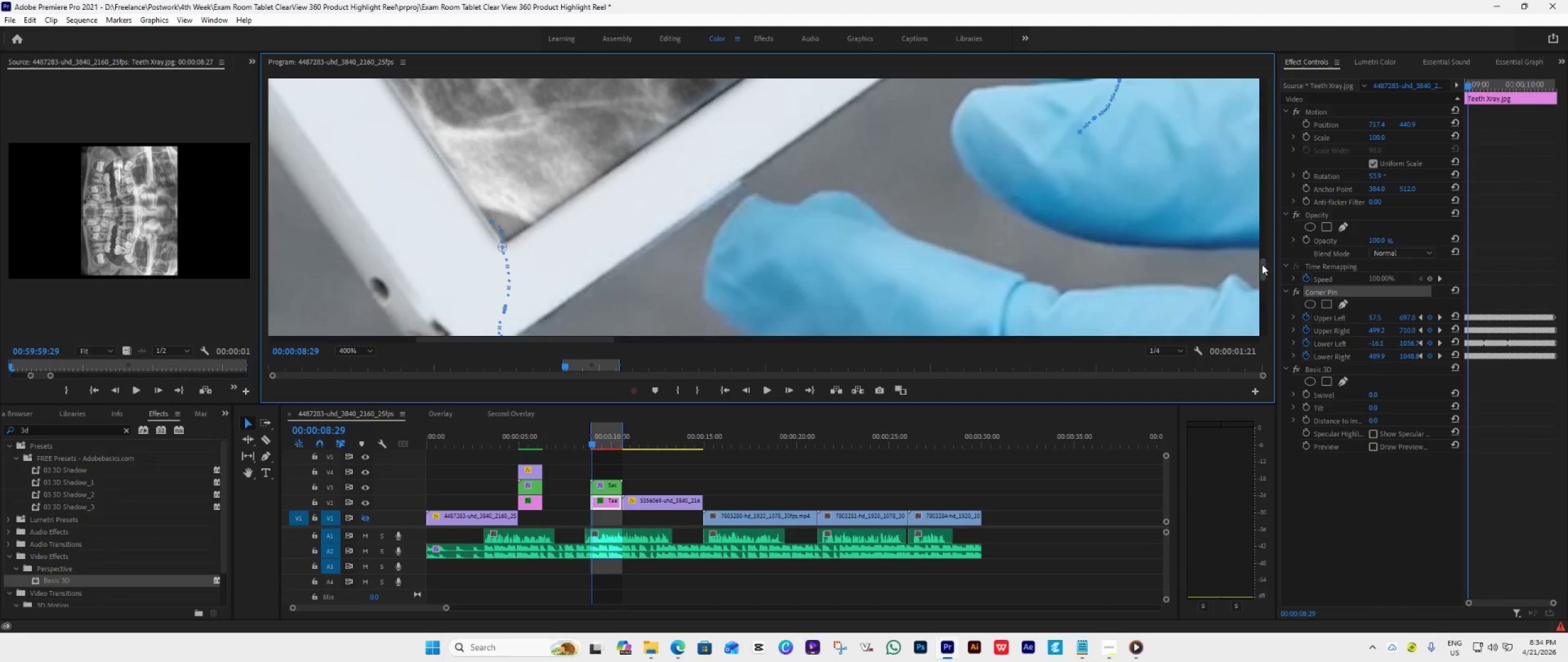 
double_click([1262, 264])
 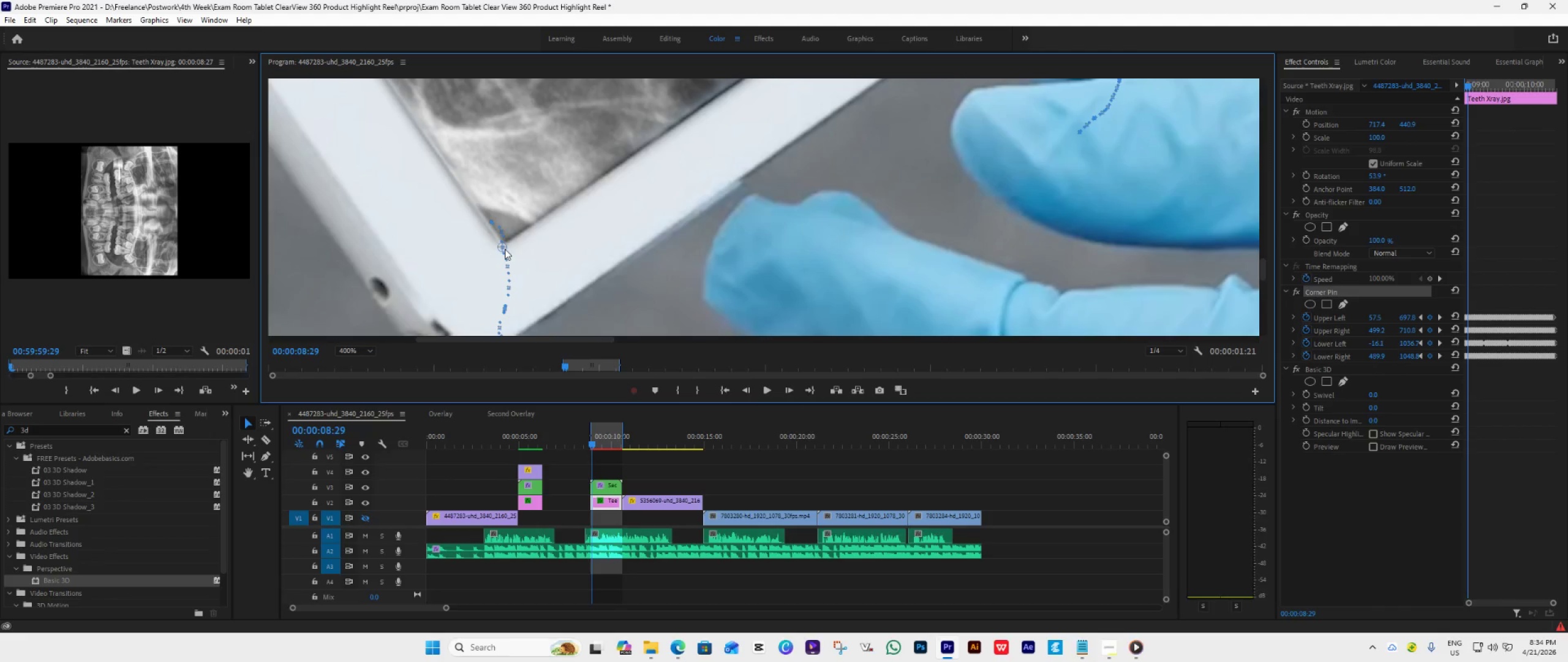 
left_click([750, 391])
 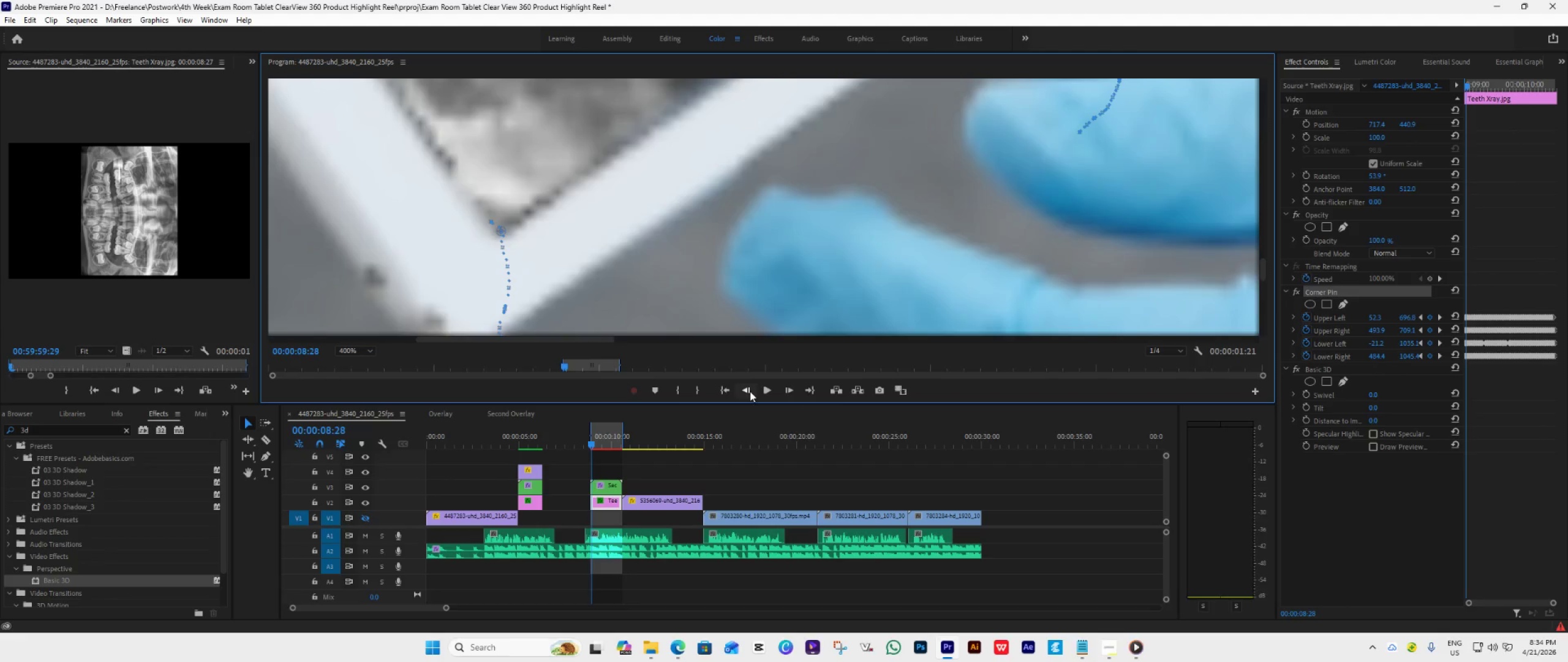 
left_click([750, 391])
 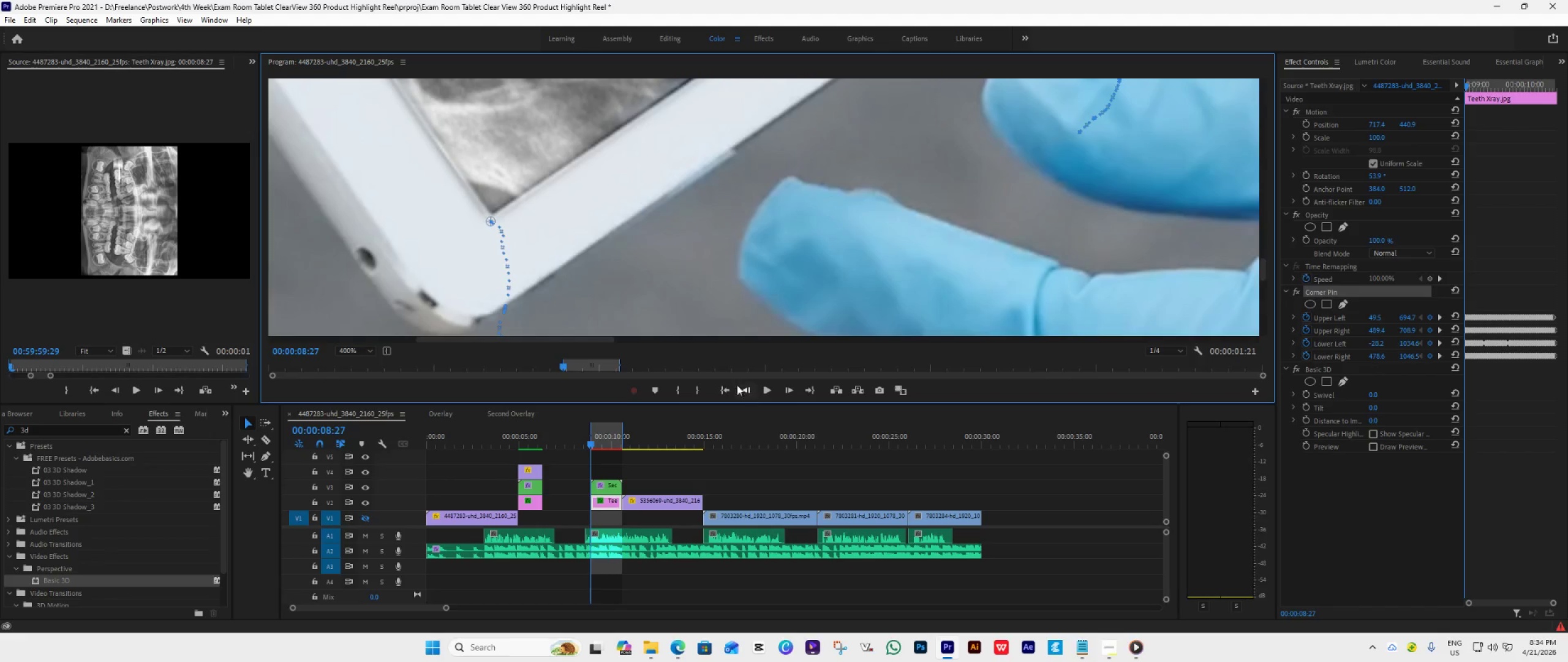 
wait(5.62)
 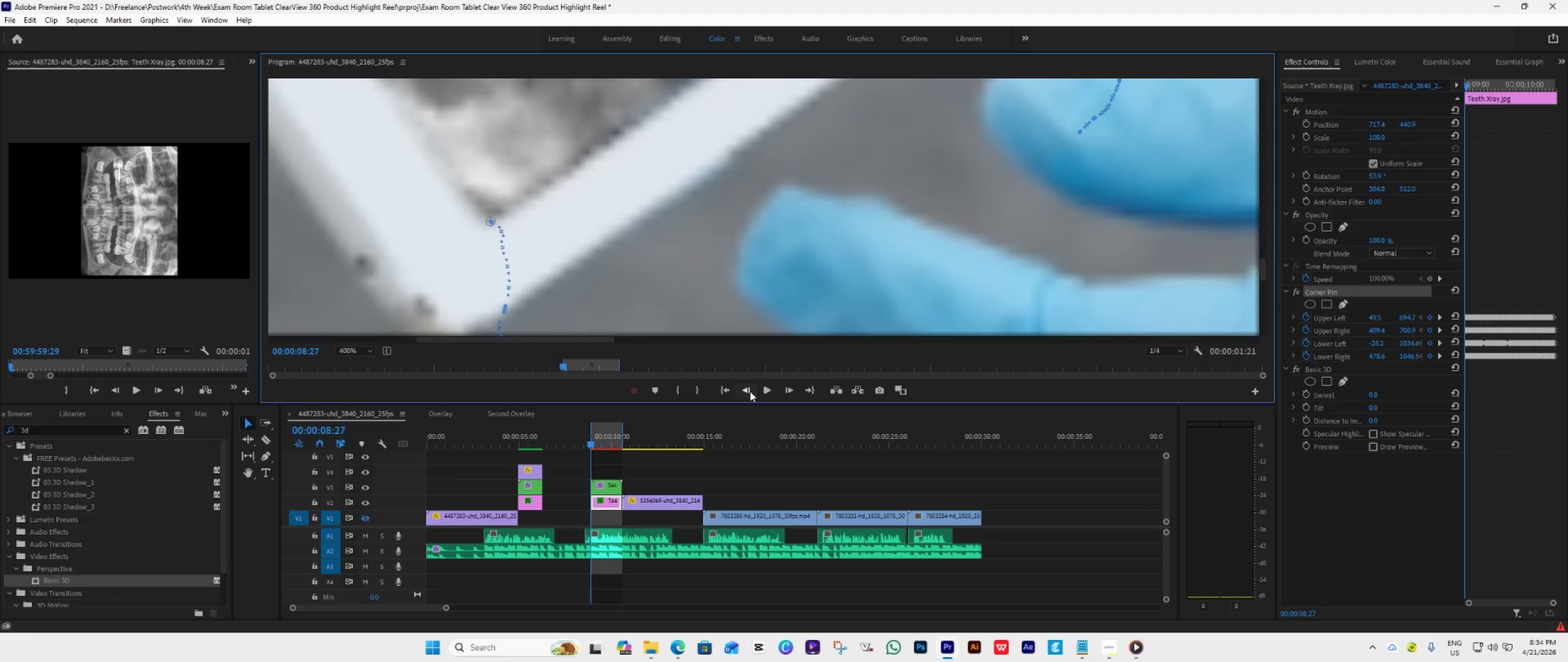 
left_click_drag(start_coordinate=[488, 224], to_coordinate=[491, 218])
 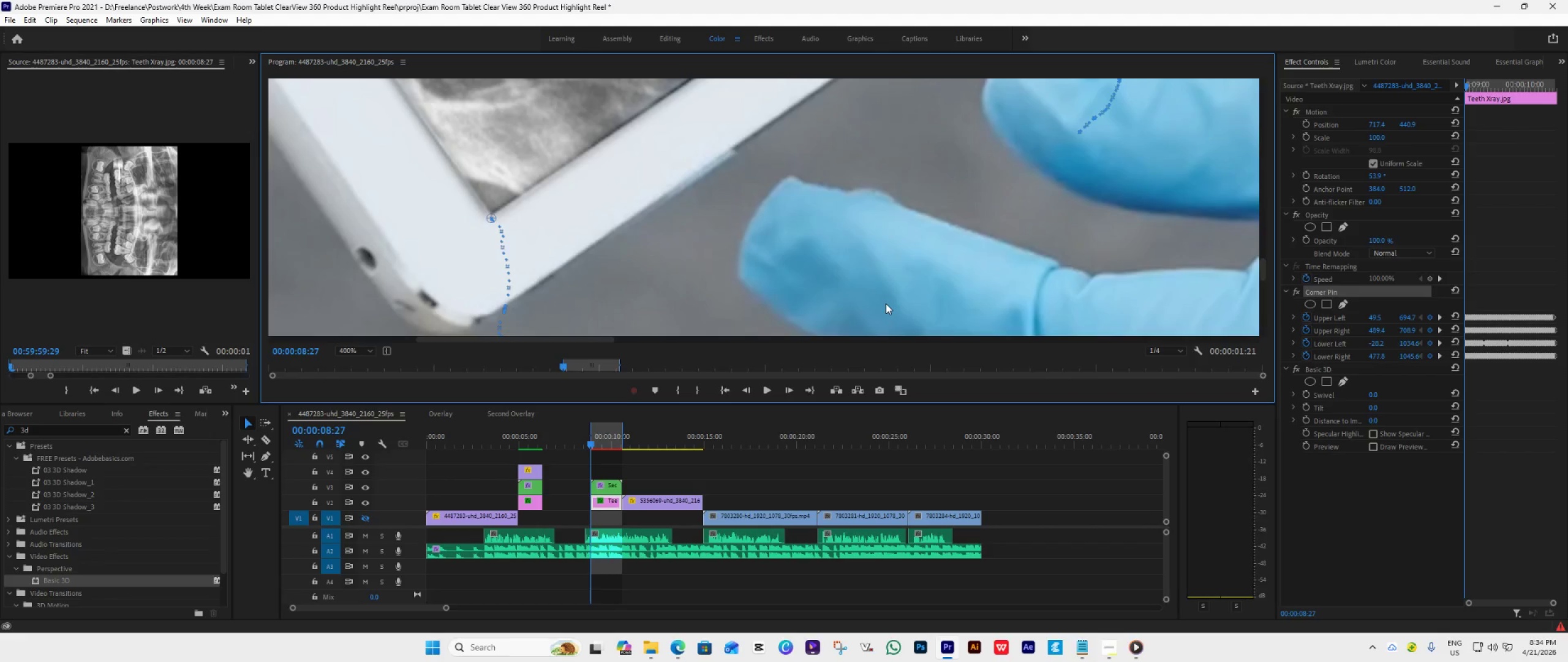 
scroll: coordinate [886, 303], scroll_direction: up, amount: 1.0
 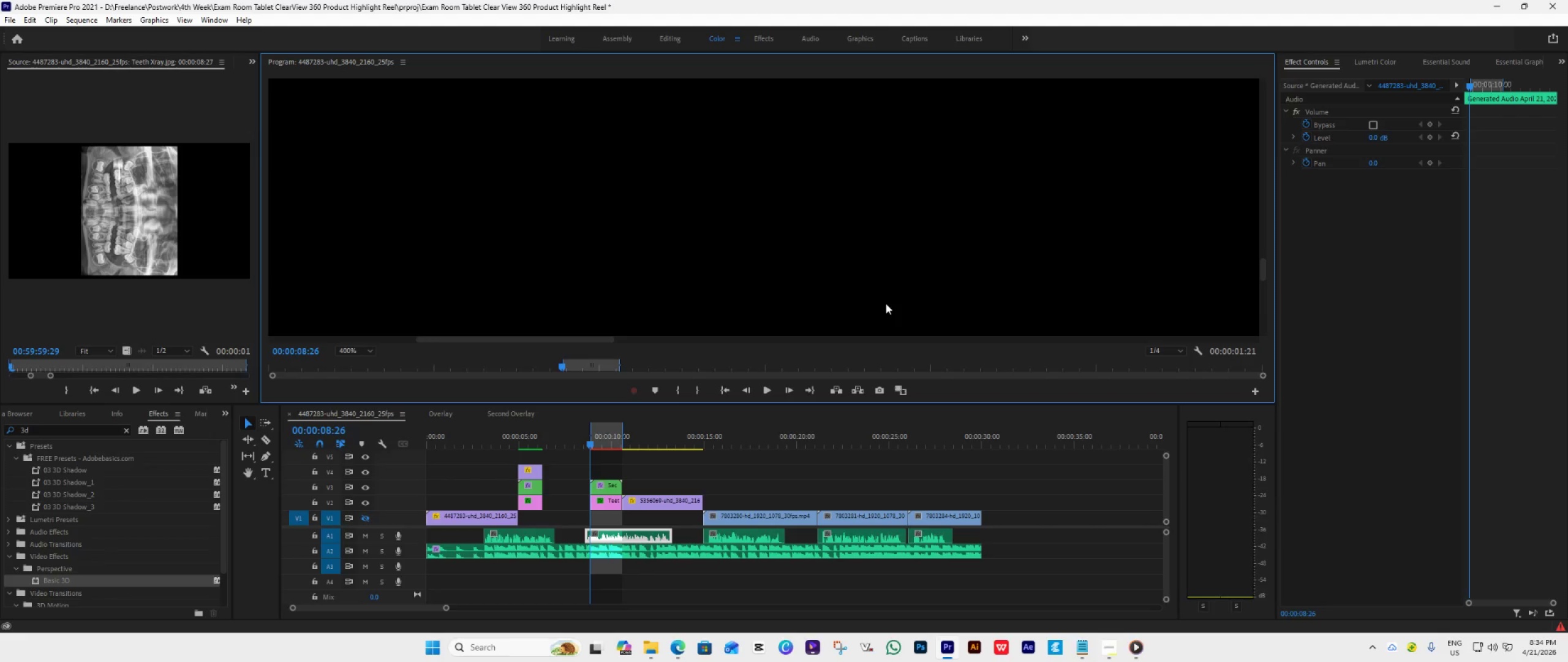 
scroll: coordinate [886, 303], scroll_direction: down, amount: 1.0
 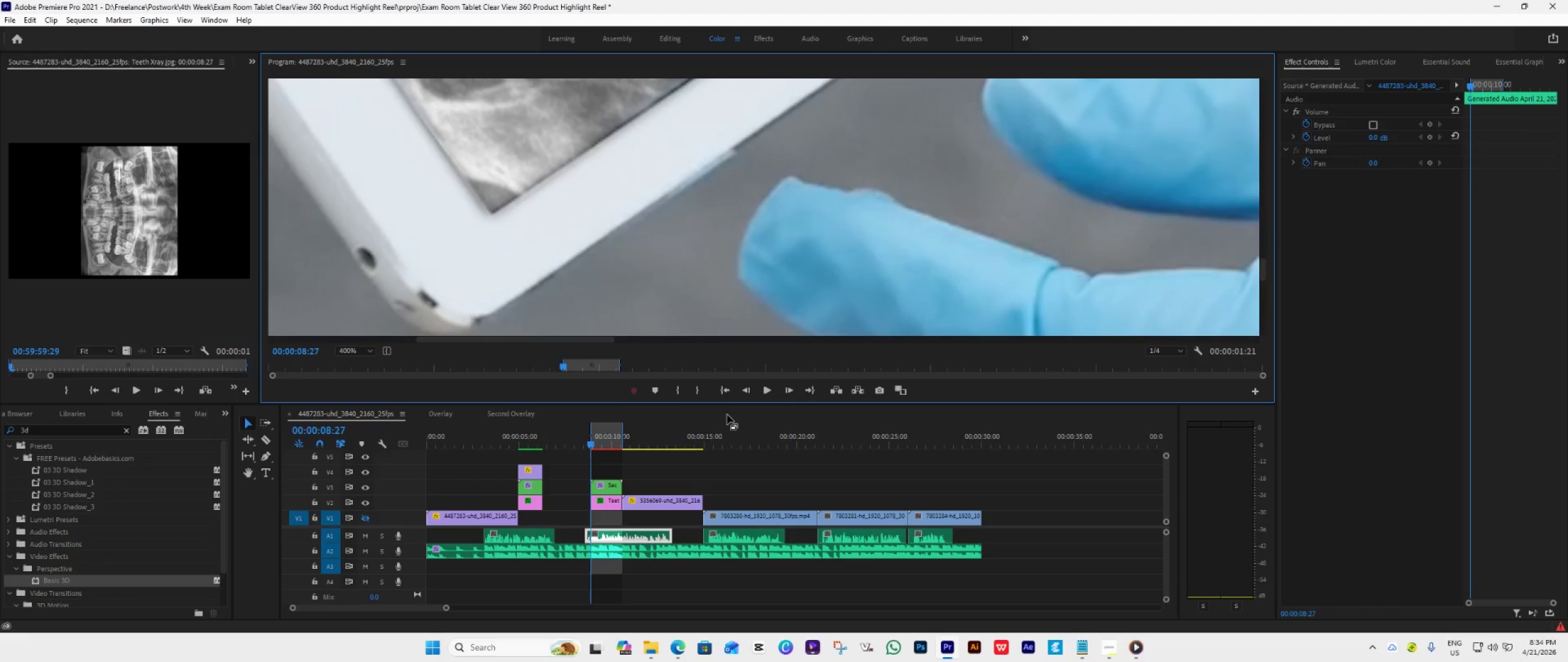 
left_click([602, 498])
 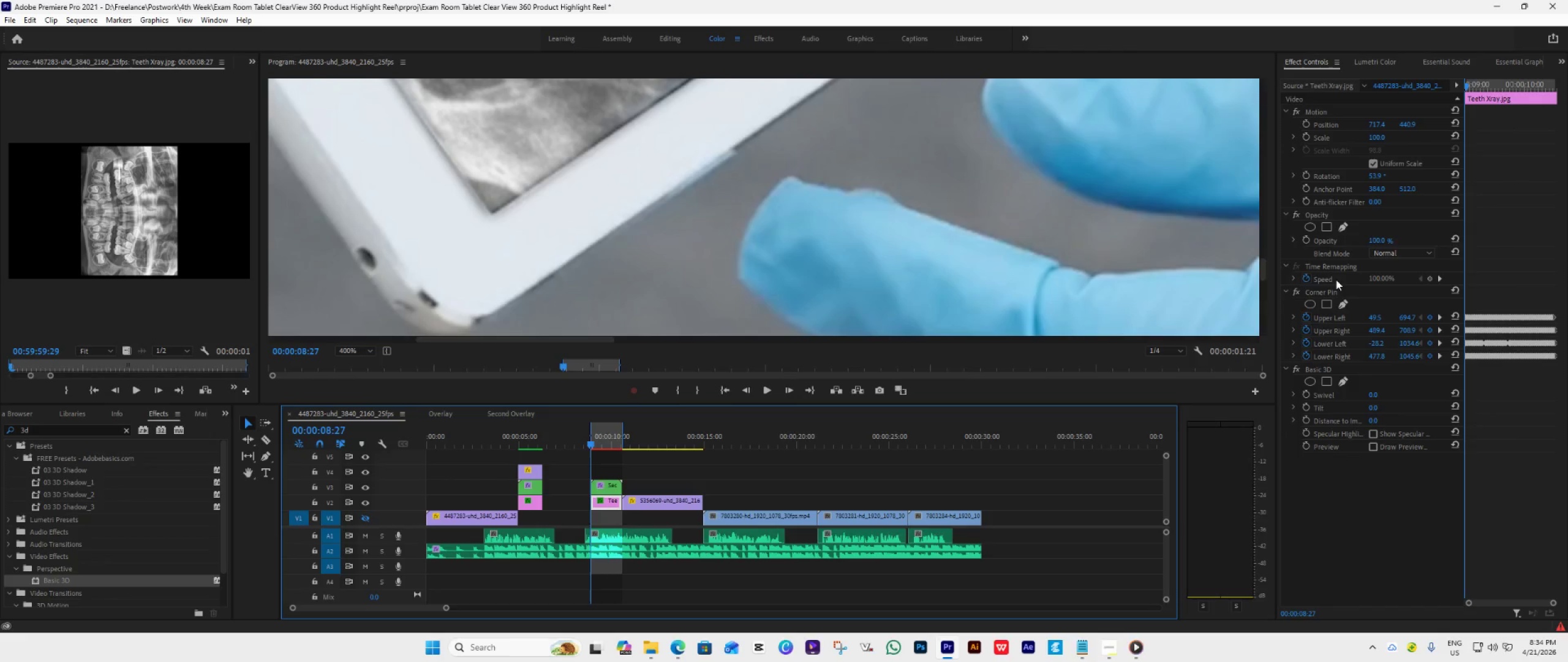 
left_click([1323, 291])
 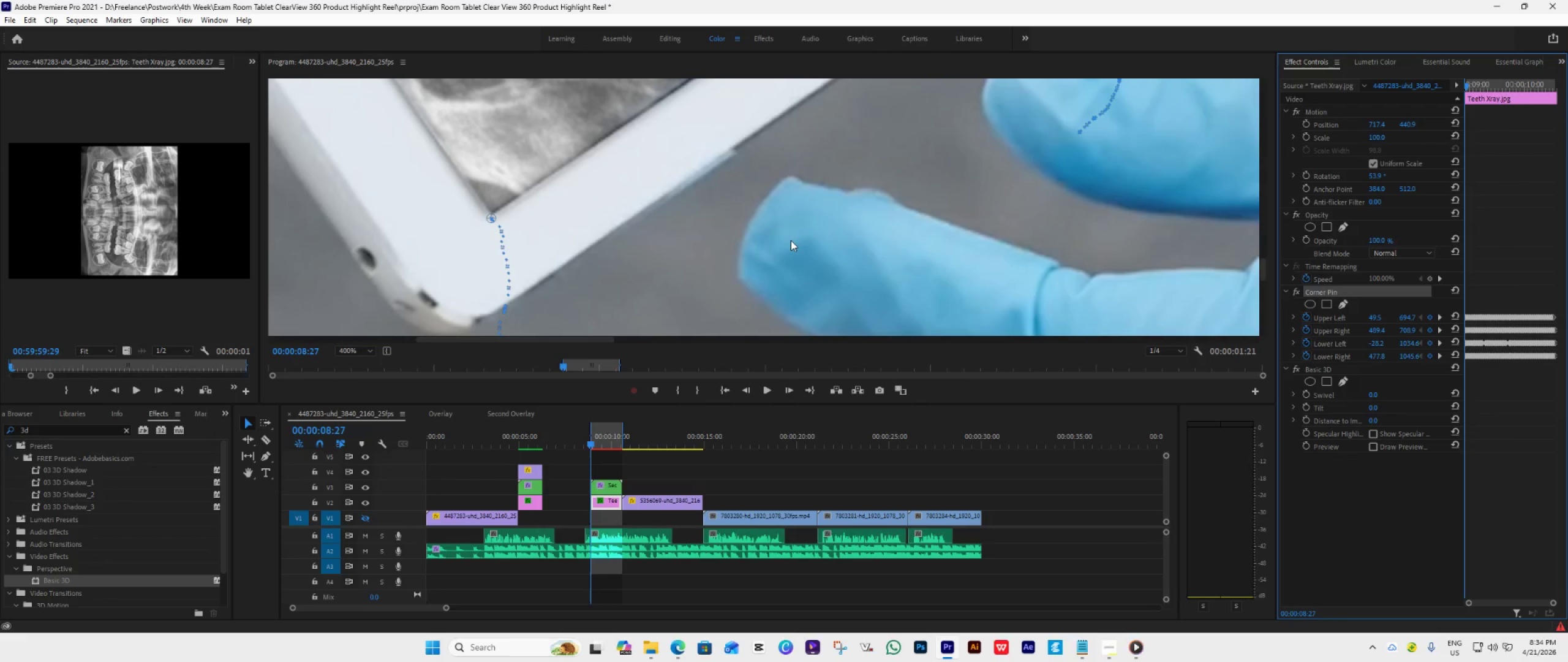 
scroll: coordinate [824, 189], scroll_direction: down, amount: 5.0
 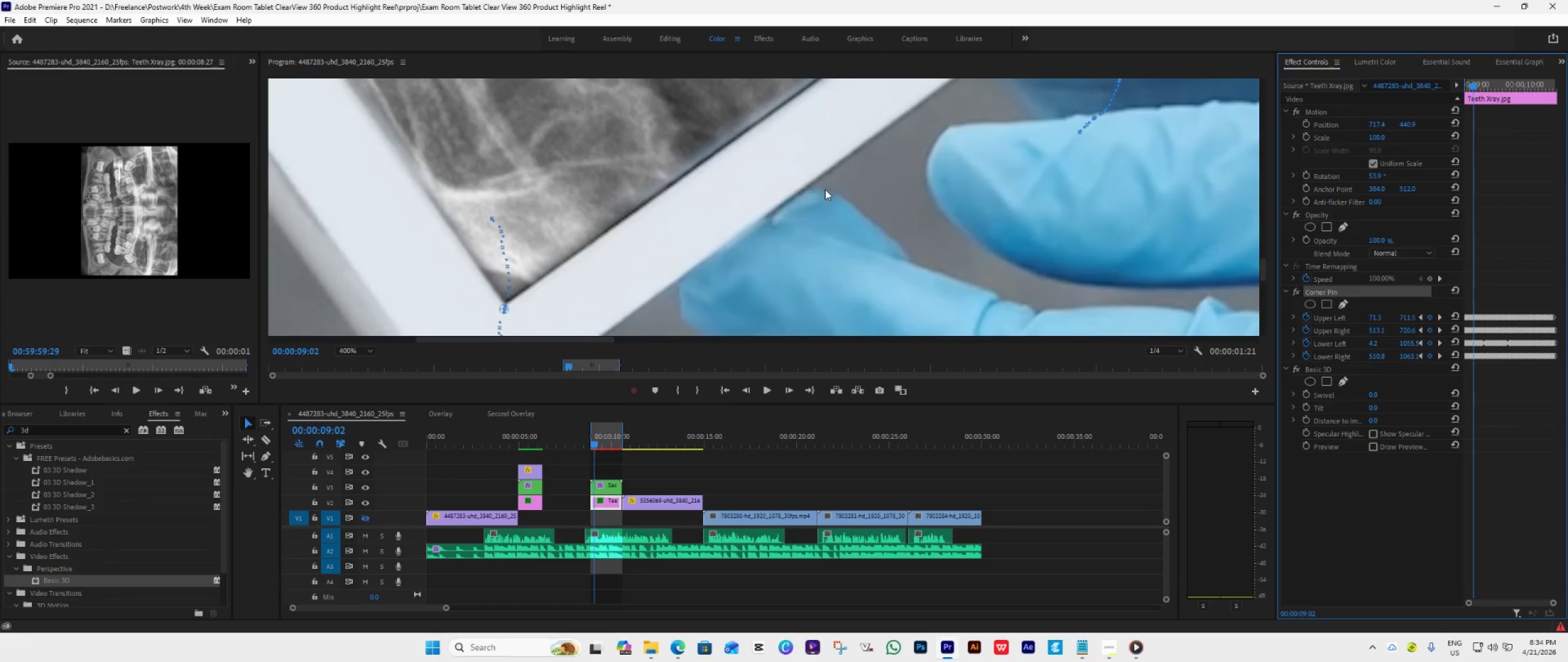 
scroll: coordinate [853, 169], scroll_direction: down, amount: 2.0
 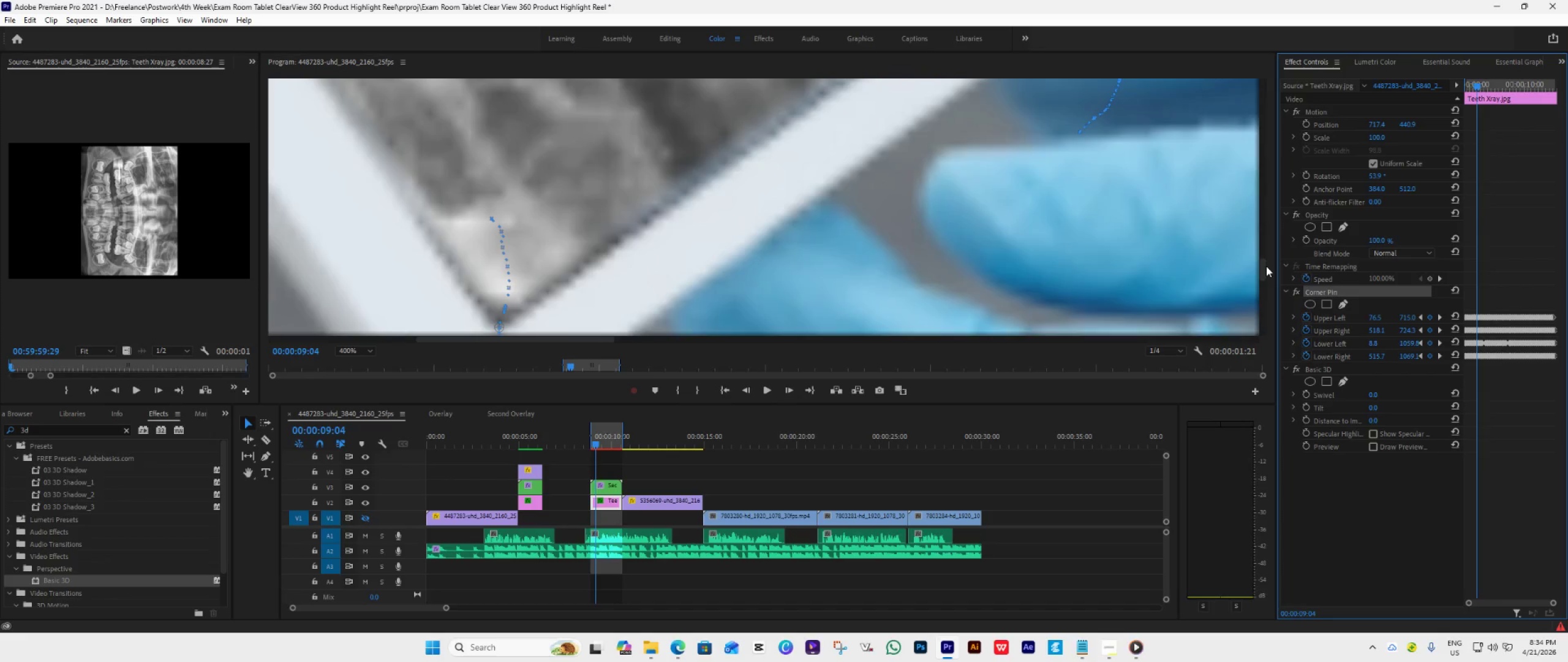 
left_click_drag(start_coordinate=[1264, 269], to_coordinate=[1266, 283])
 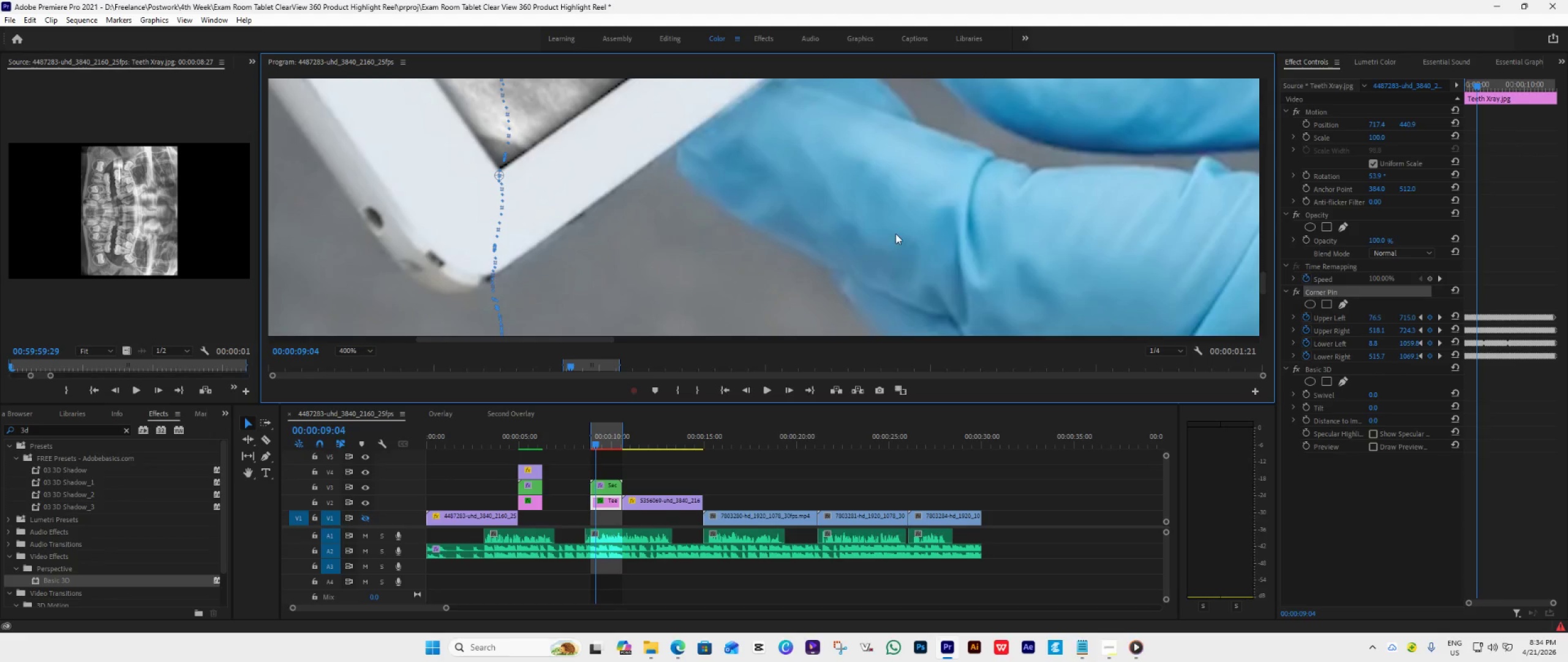 
scroll: coordinate [930, 208], scroll_direction: down, amount: 5.0
 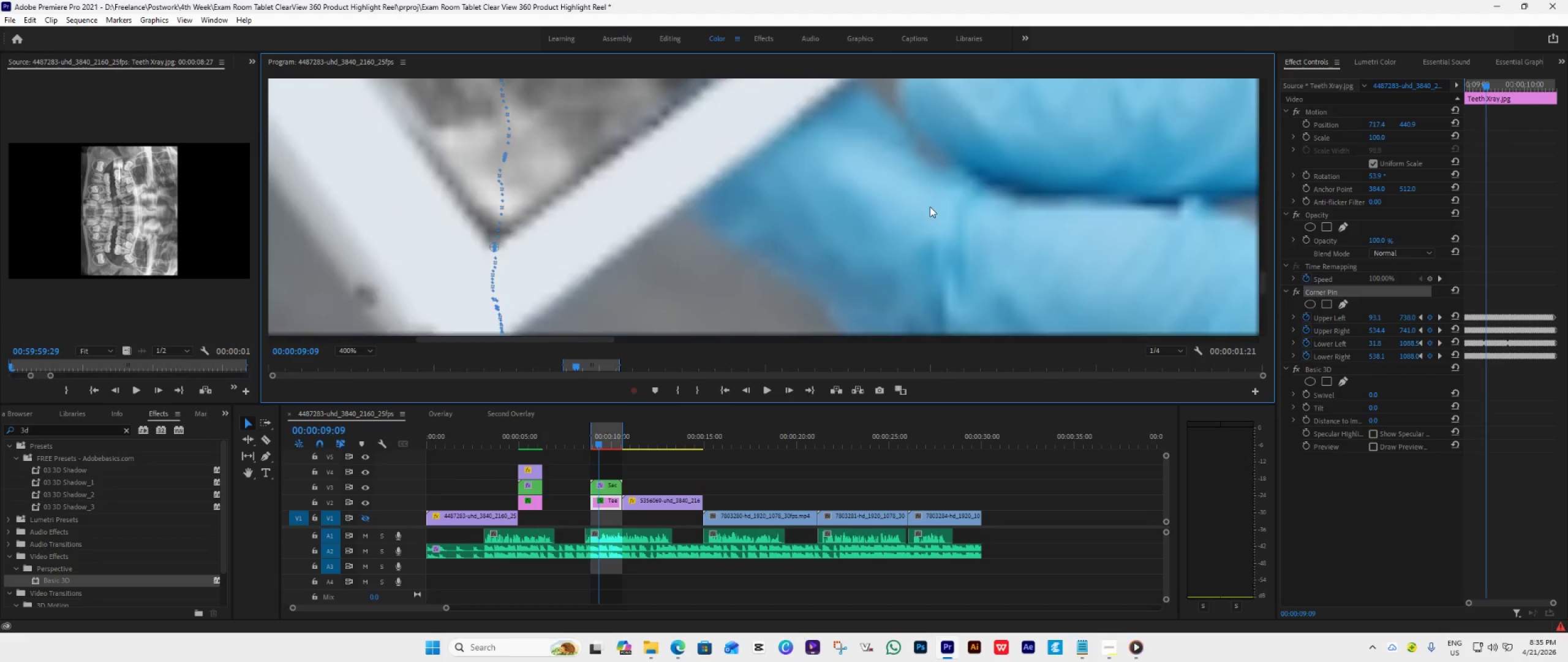 
scroll: coordinate [1079, 227], scroll_direction: down, amount: 4.0
 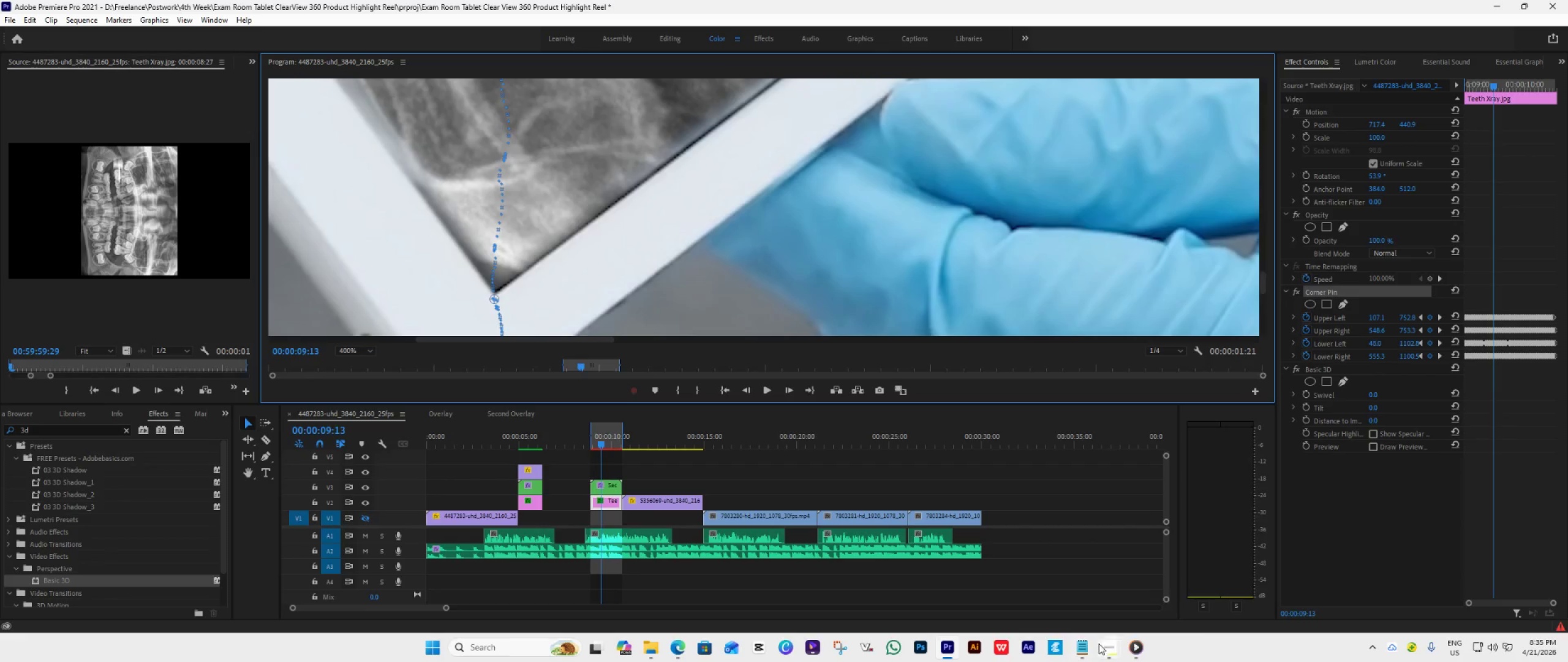 
double_click([1069, 603])
 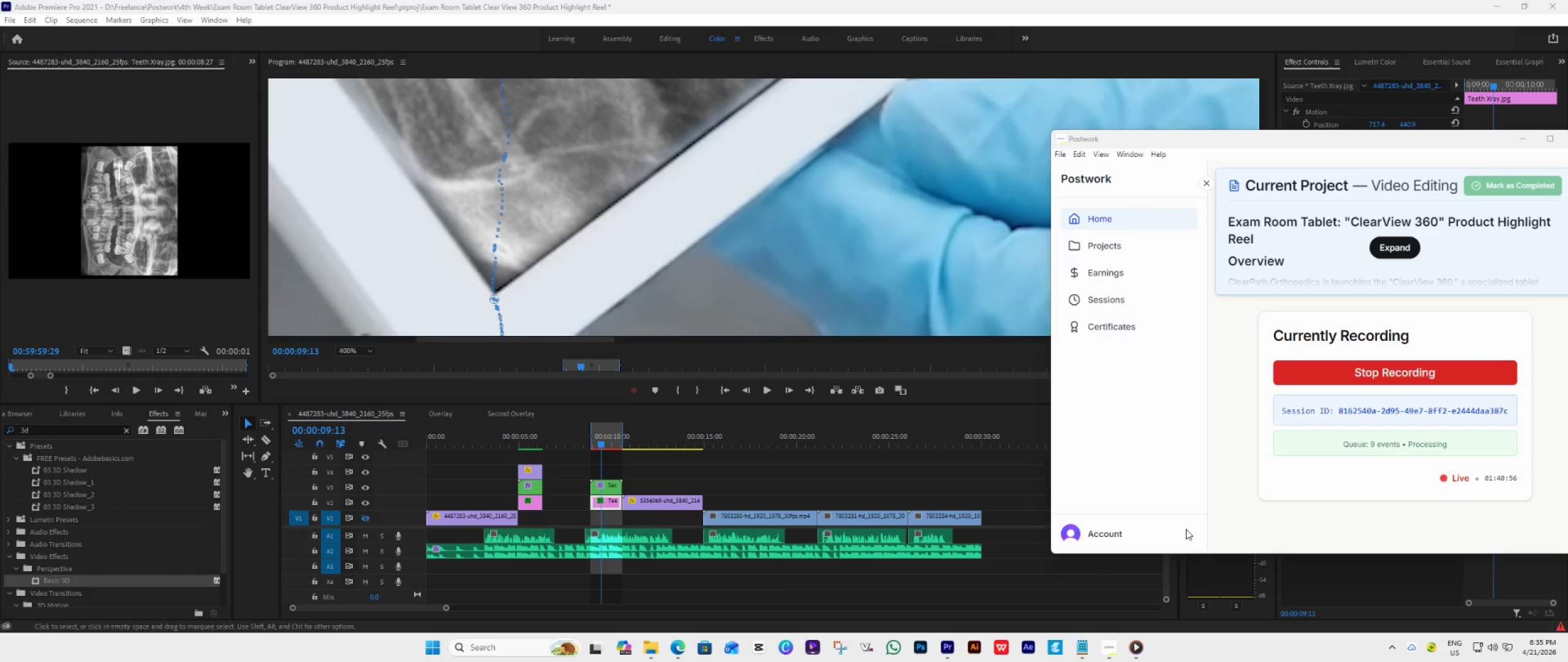 
left_click([957, 471])
 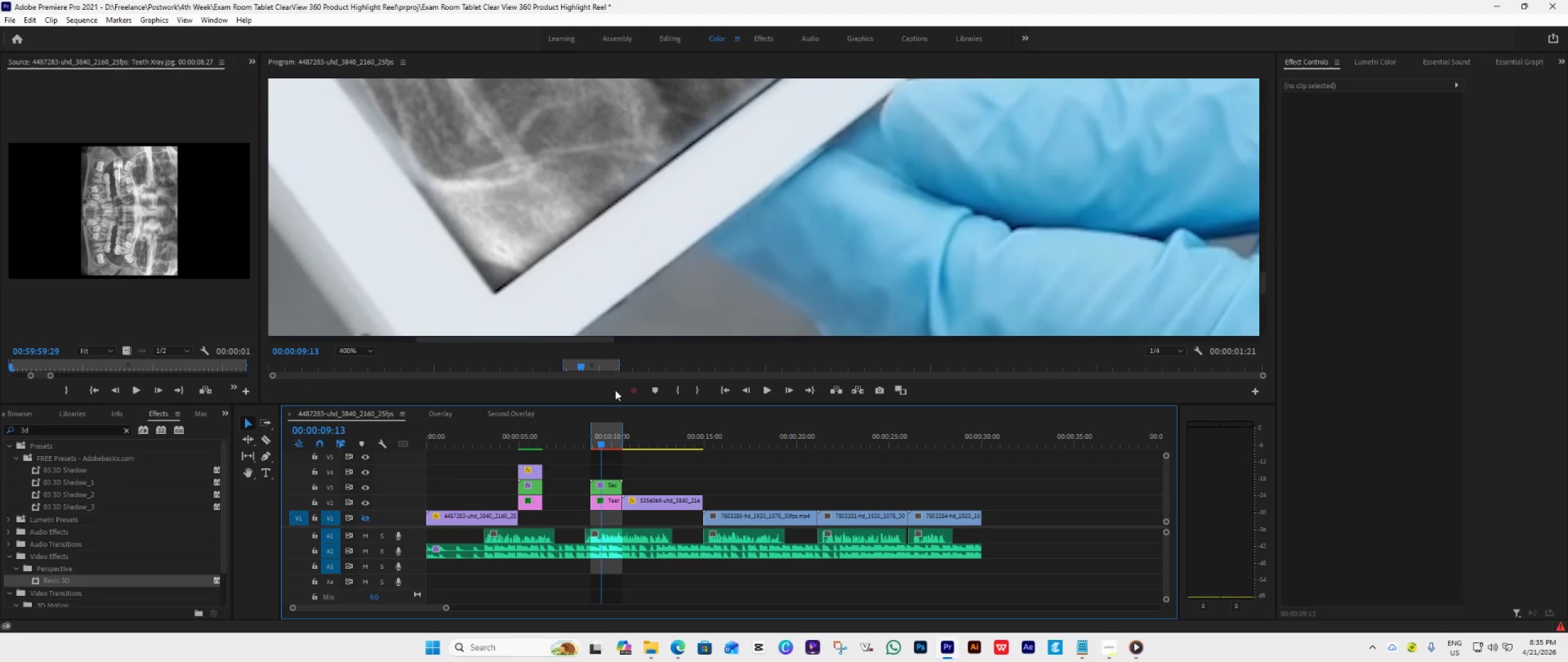 
scroll: coordinate [794, 449], scroll_direction: up, amount: 3.0
 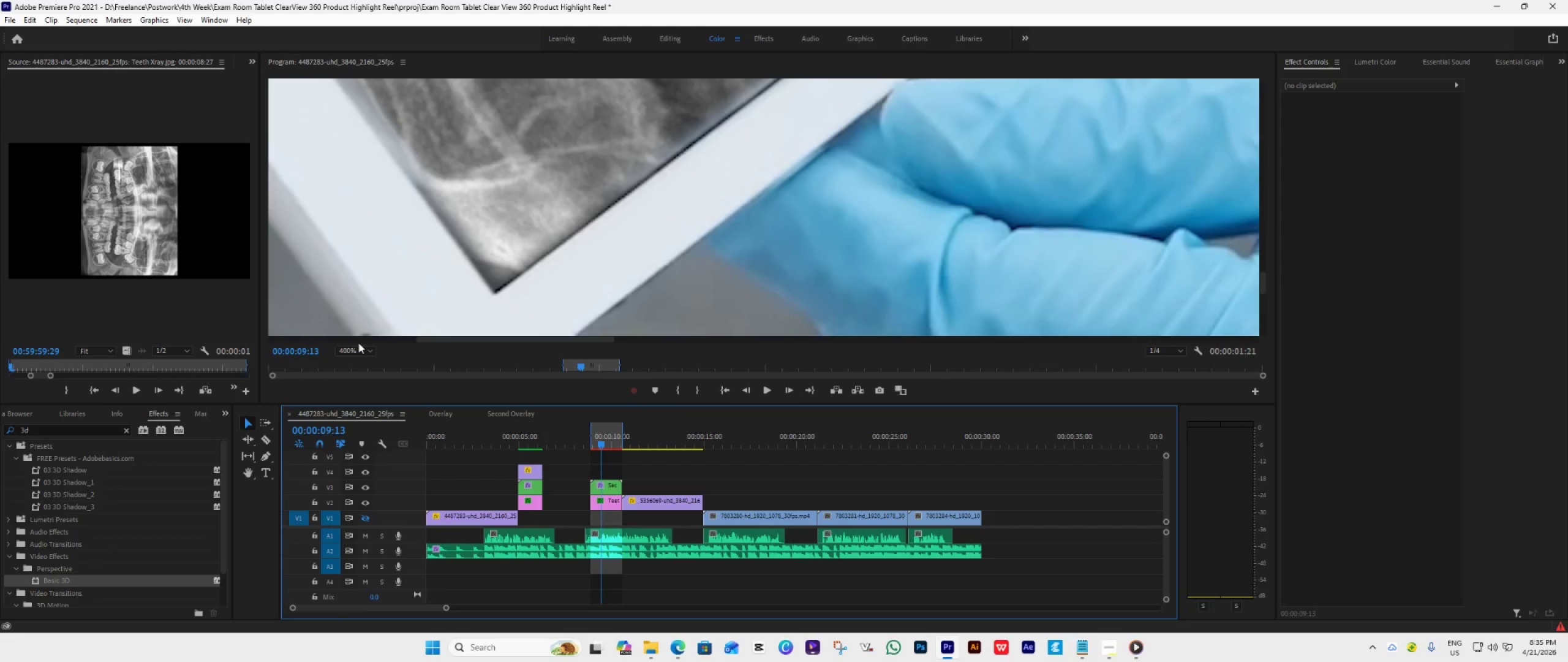 
double_click([358, 348])
 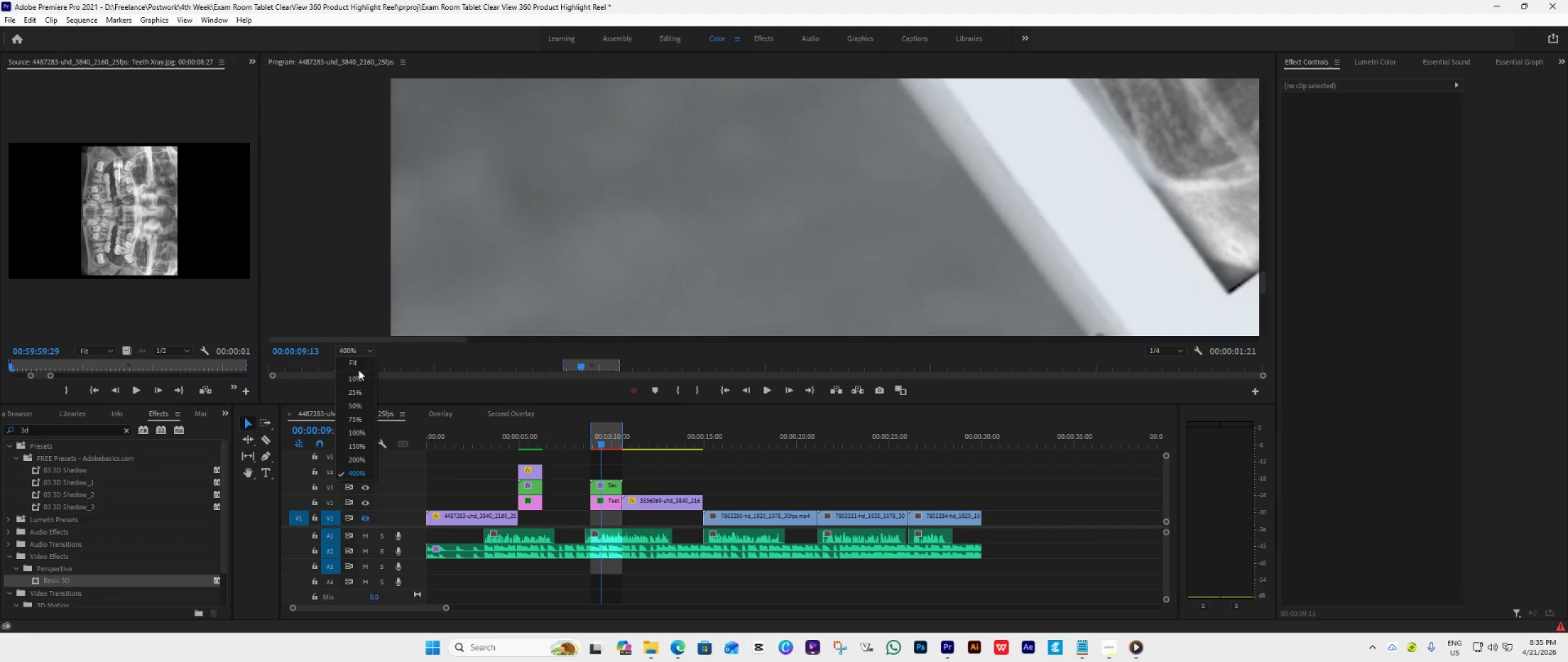 
left_click([364, 363])
 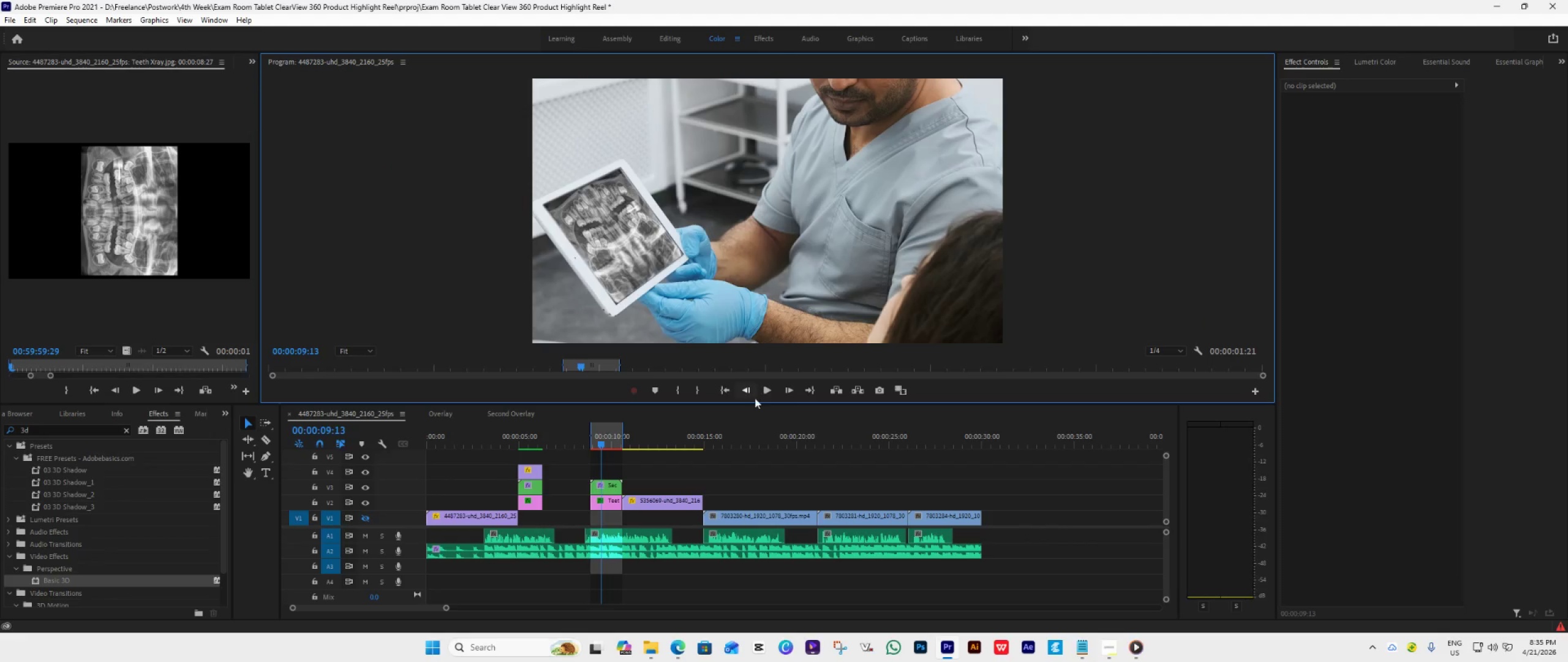 
left_click([766, 389])
 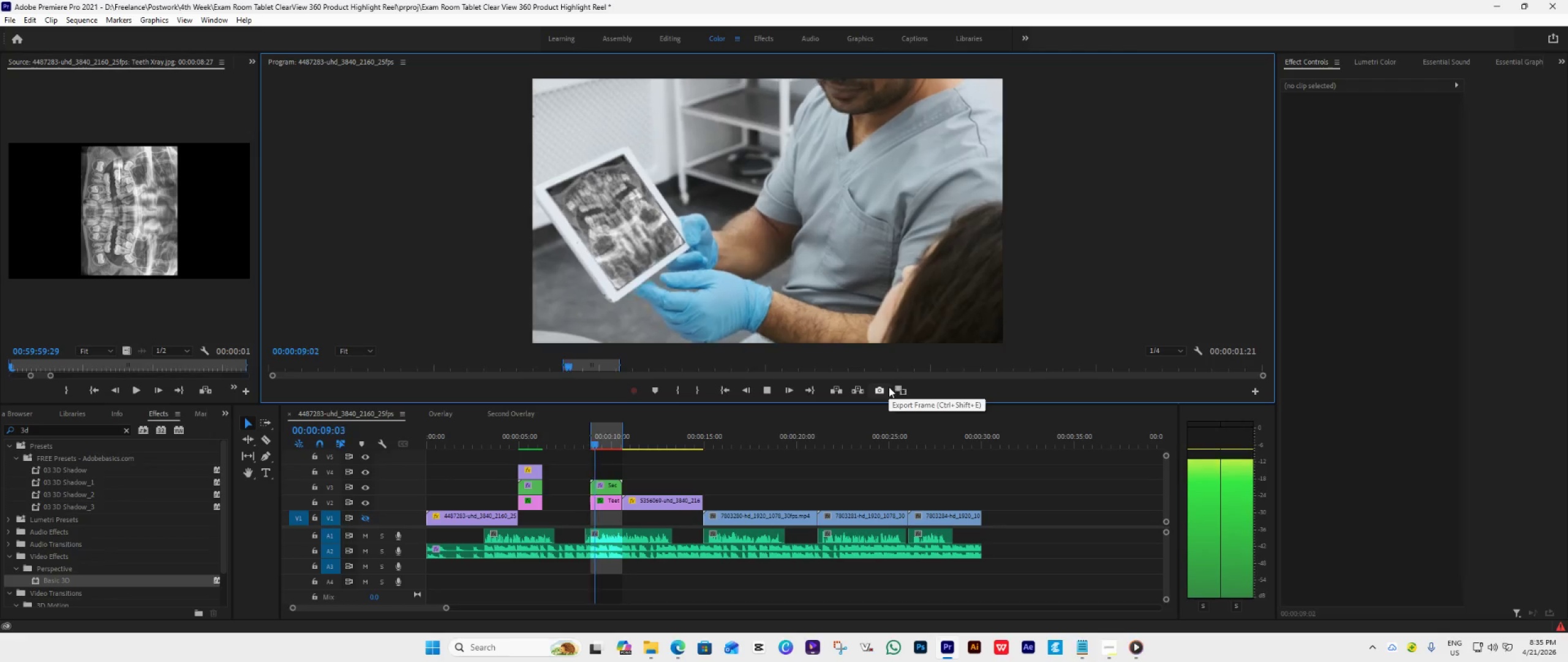 
wait(9.97)
 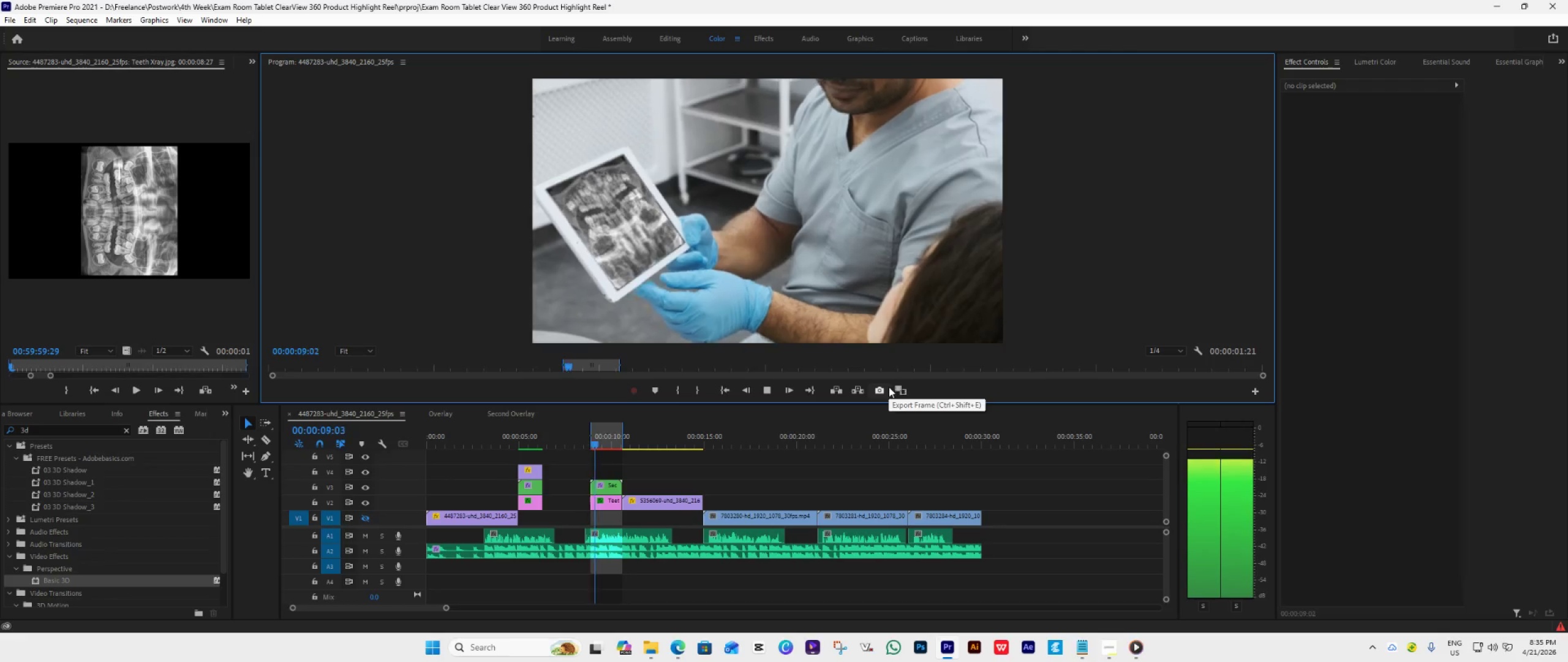 
key(Space)
 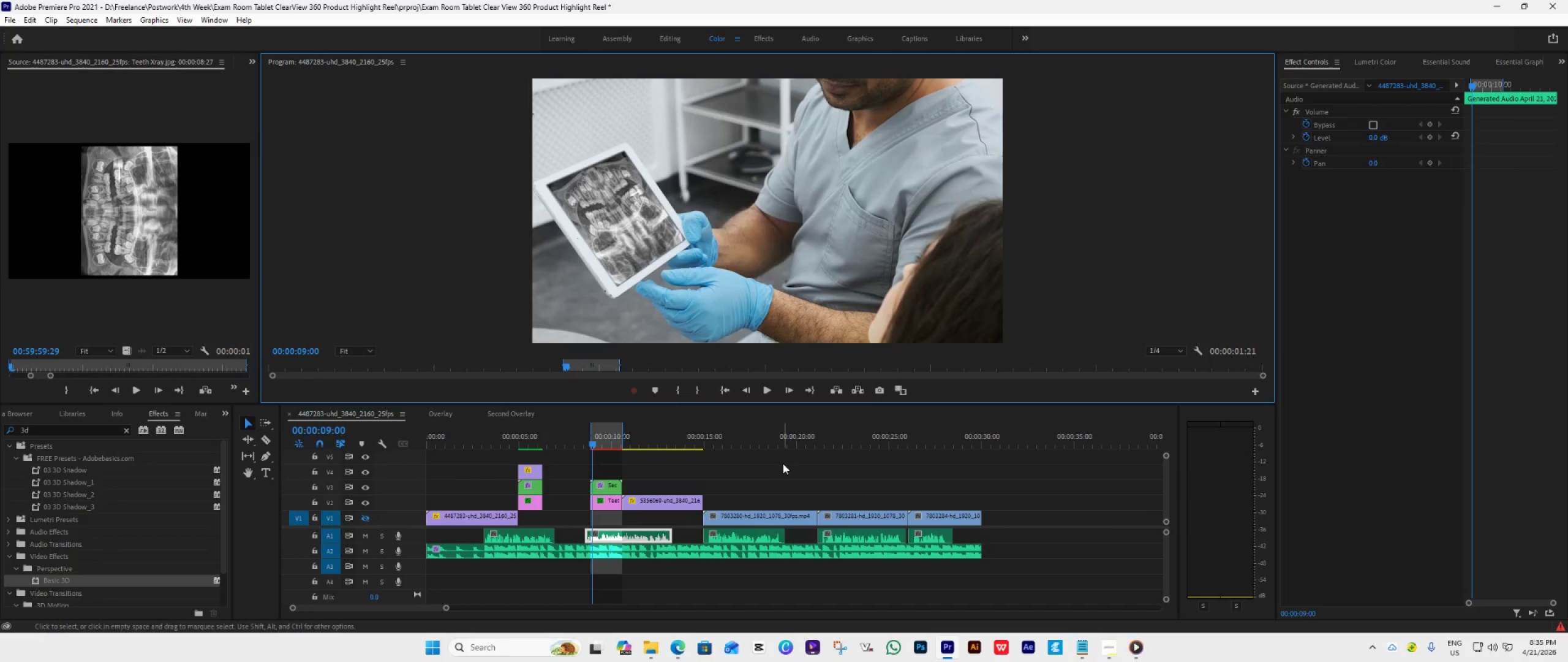 
left_click([788, 479])
 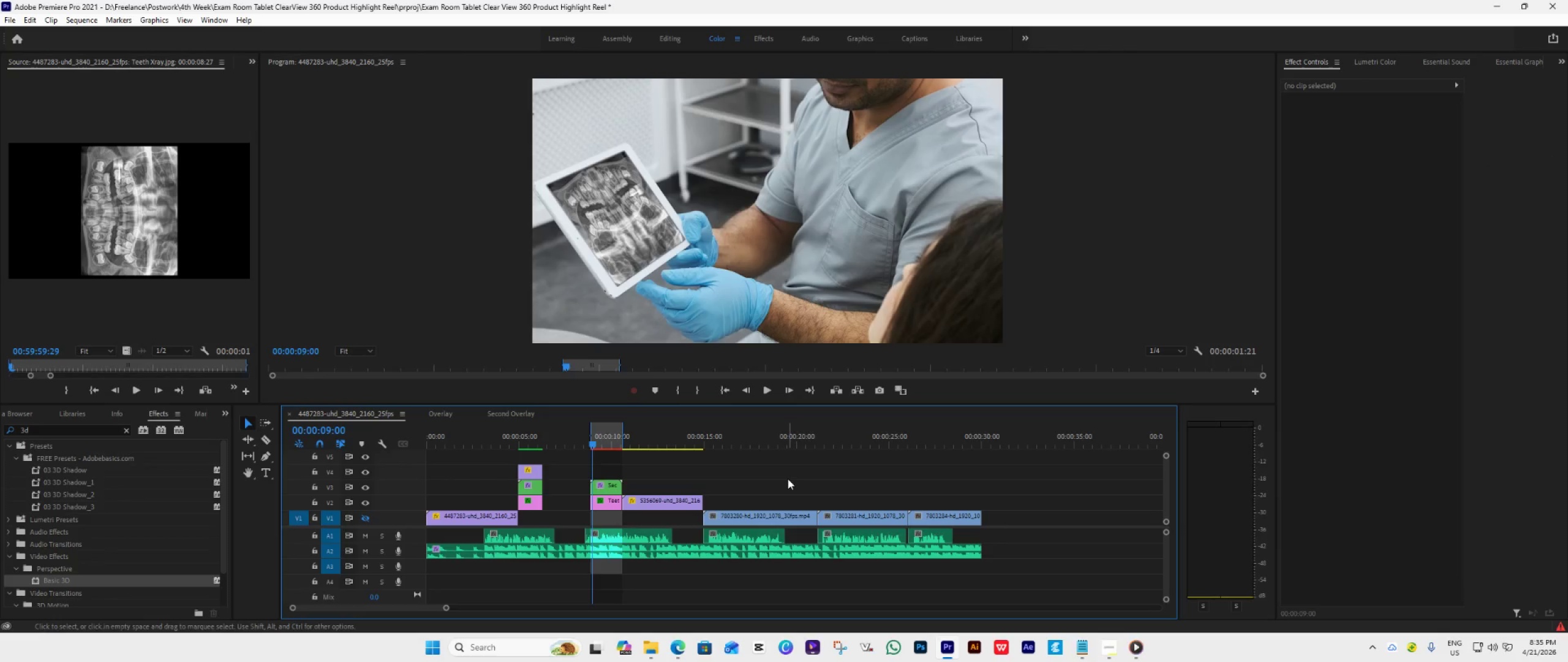 
key(Control+M)
 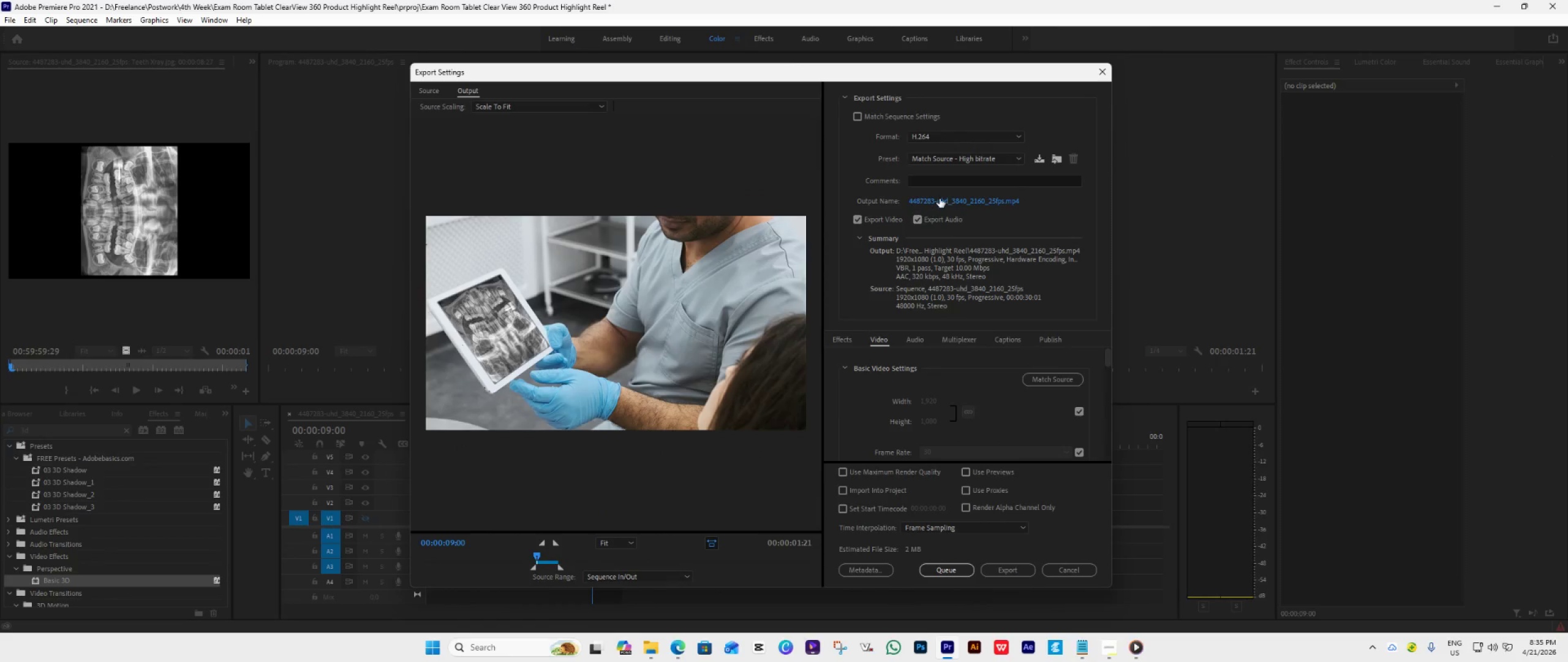 
double_click([938, 199])
 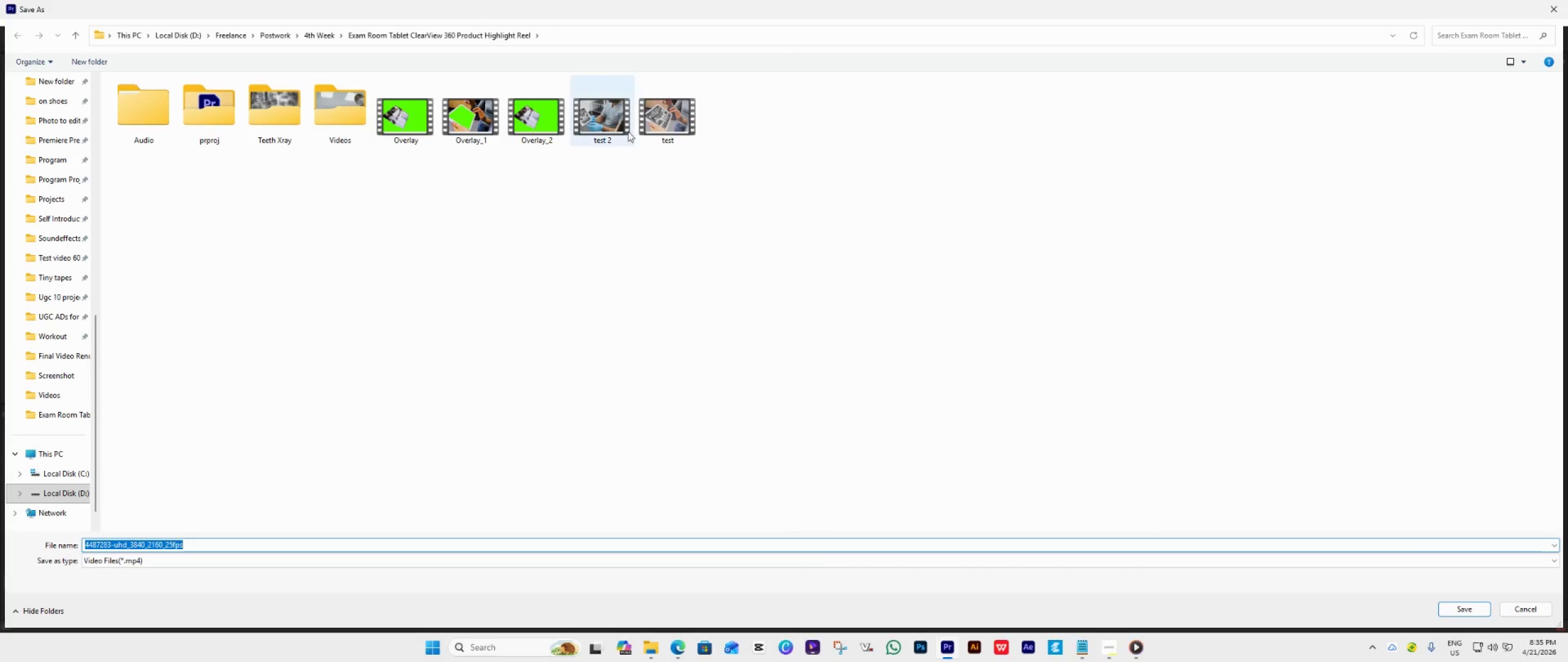 
double_click([607, 120])
 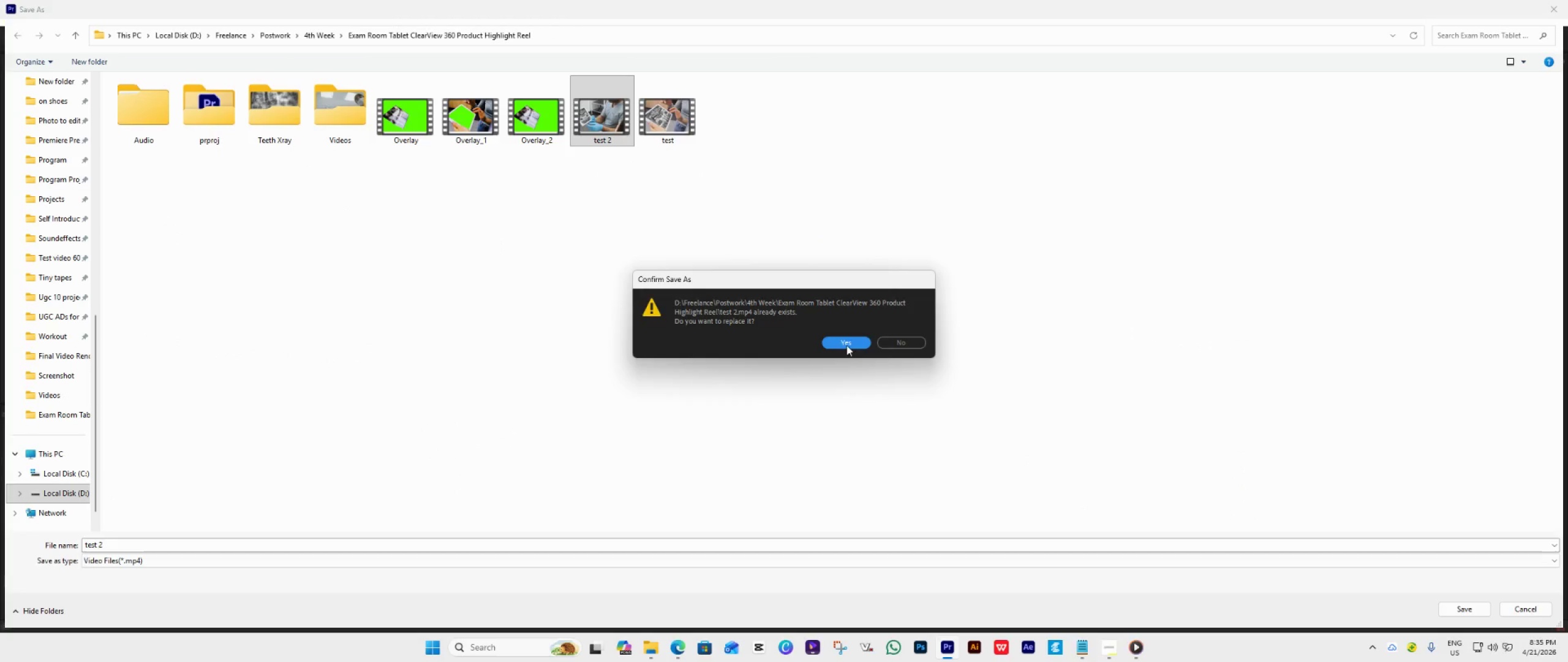 
left_click([846, 345])
 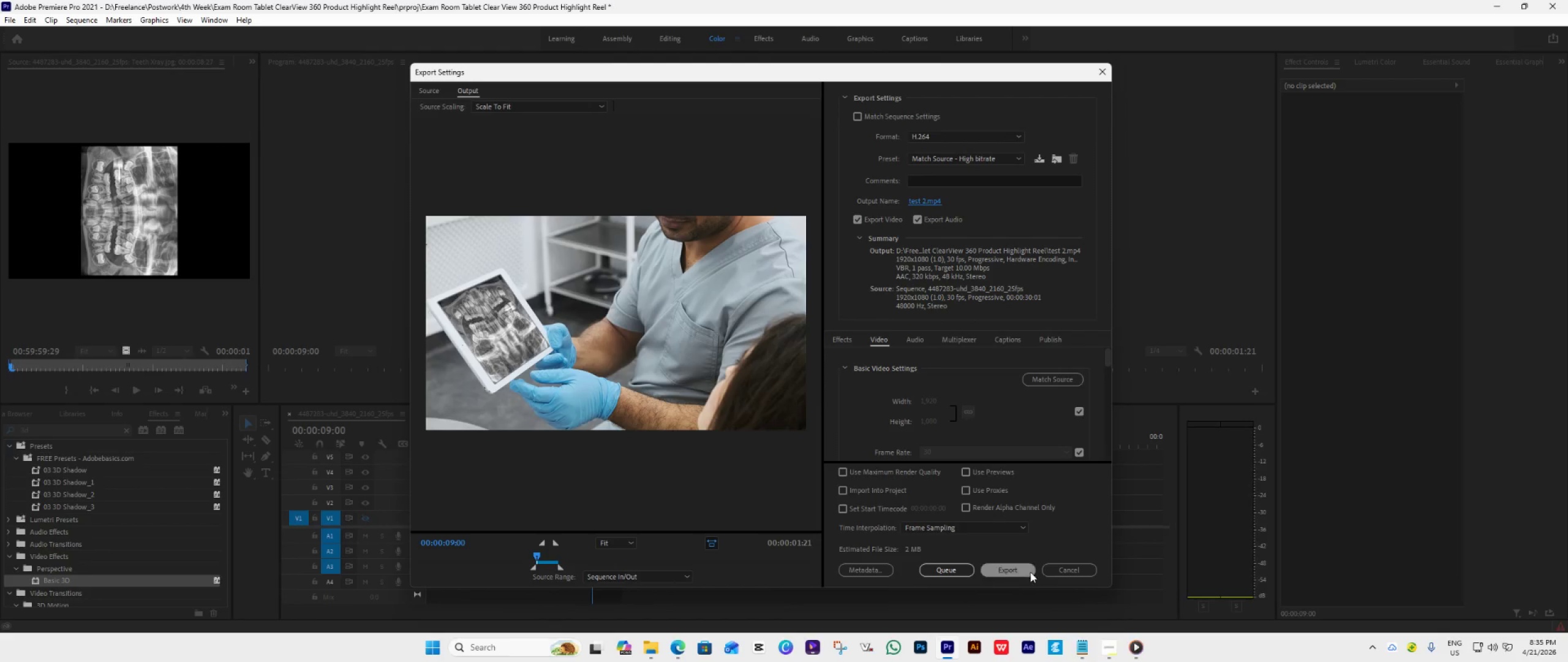 
left_click([1019, 570])
 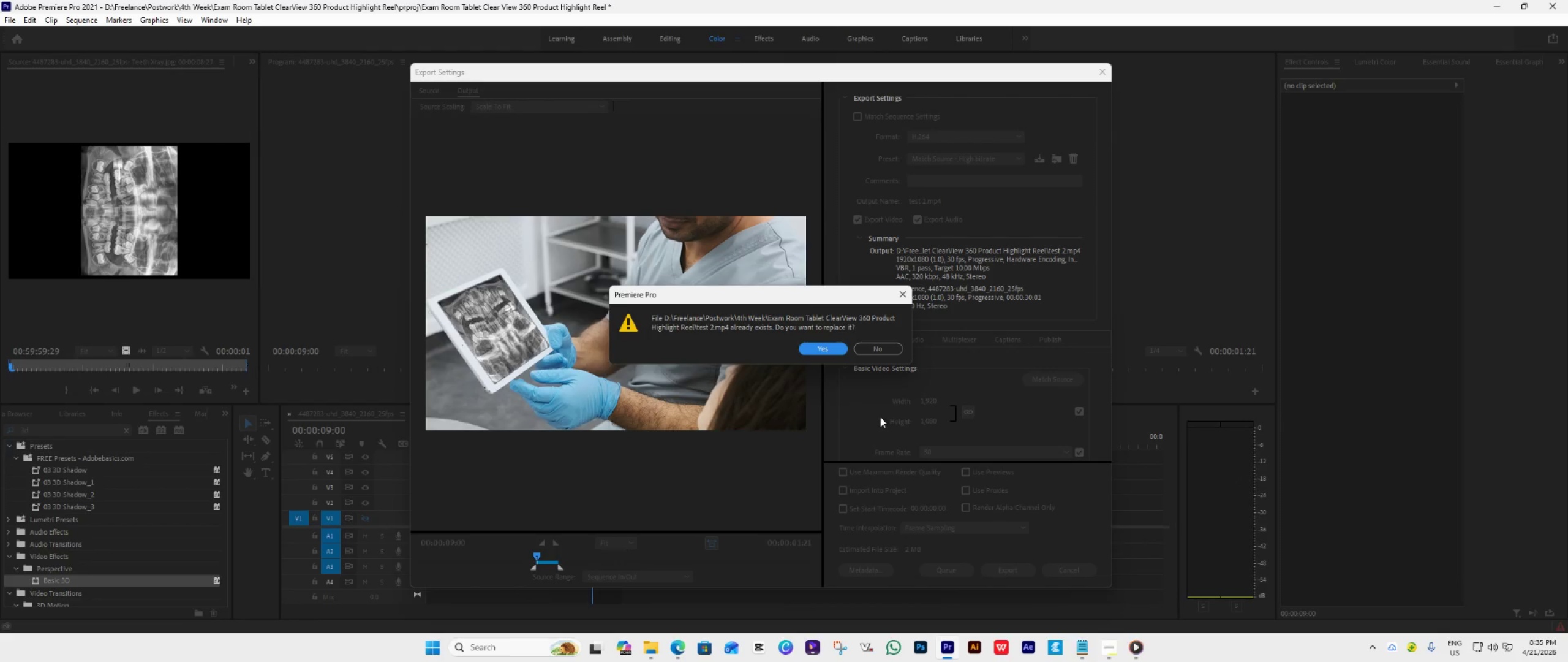 
left_click([837, 353])
 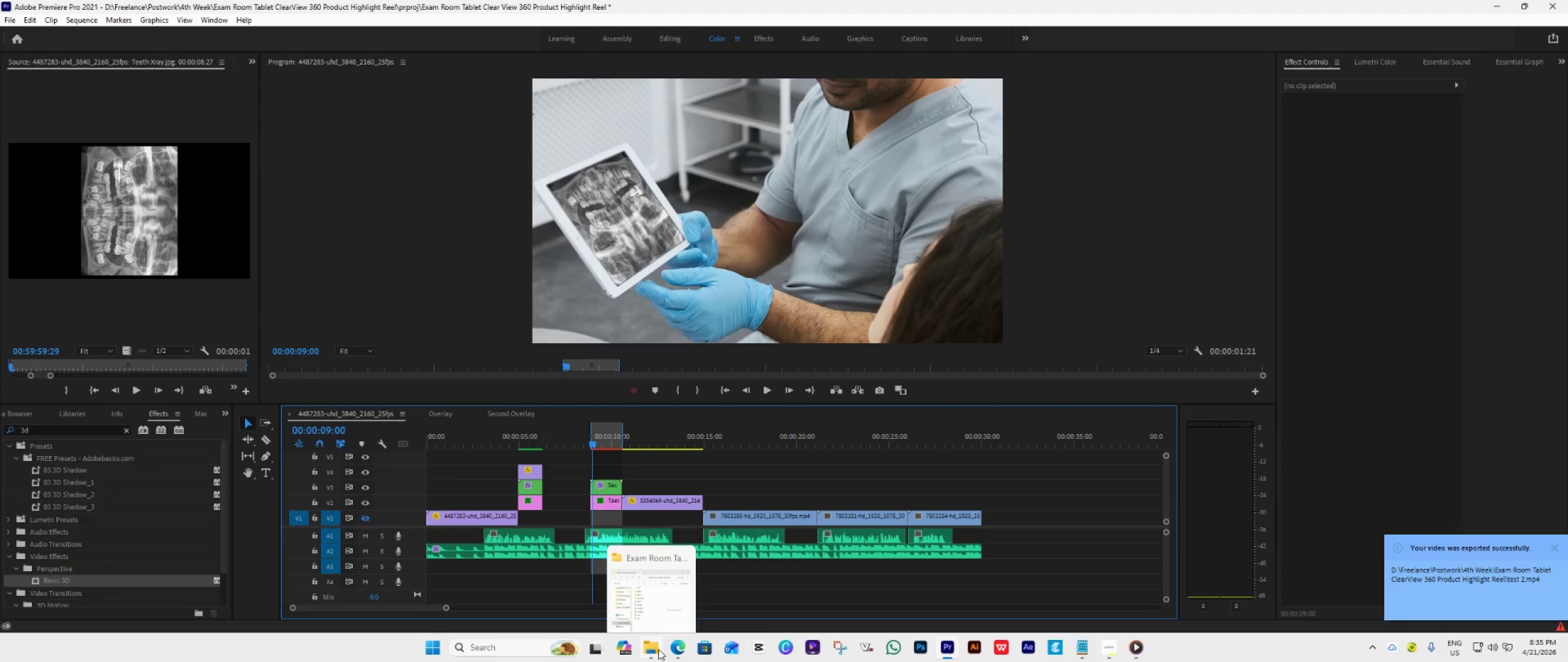 
wait(6.36)
 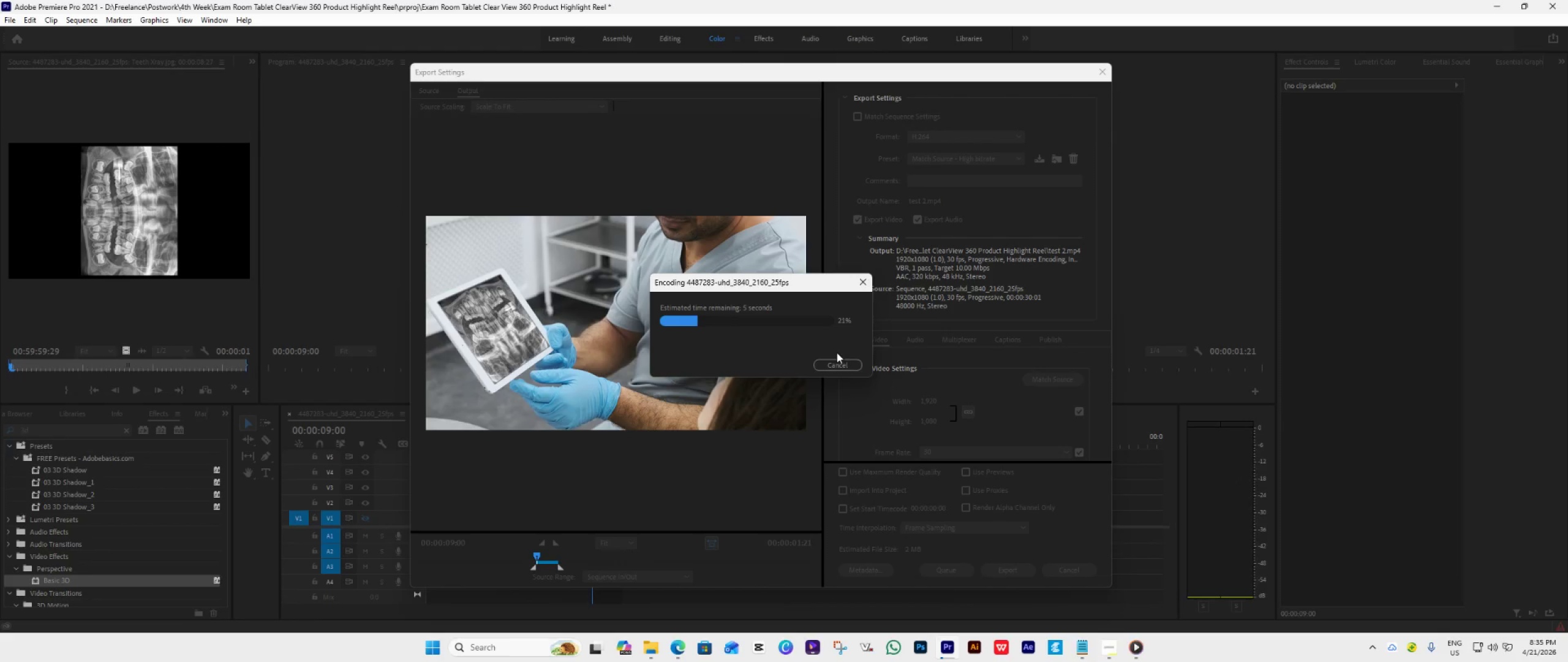 
left_click([650, 649])
 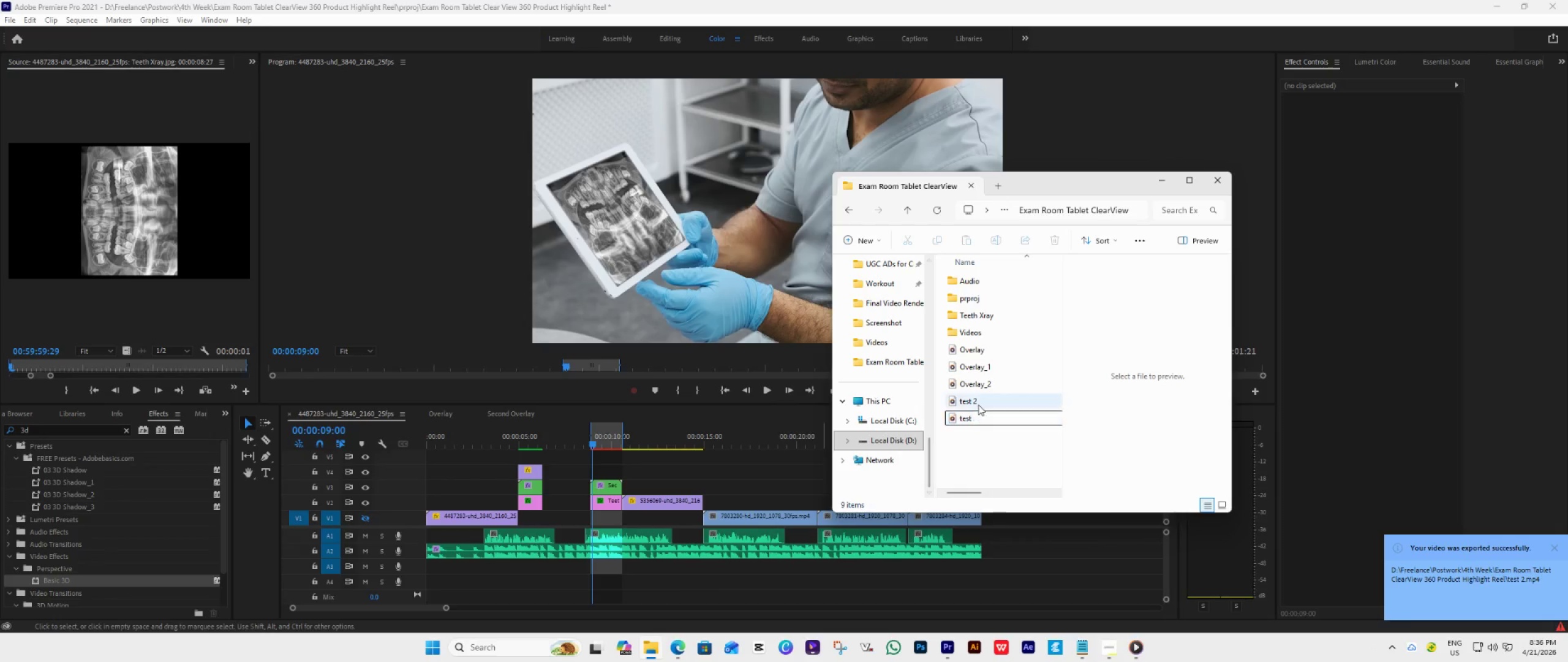 
double_click([978, 404])
 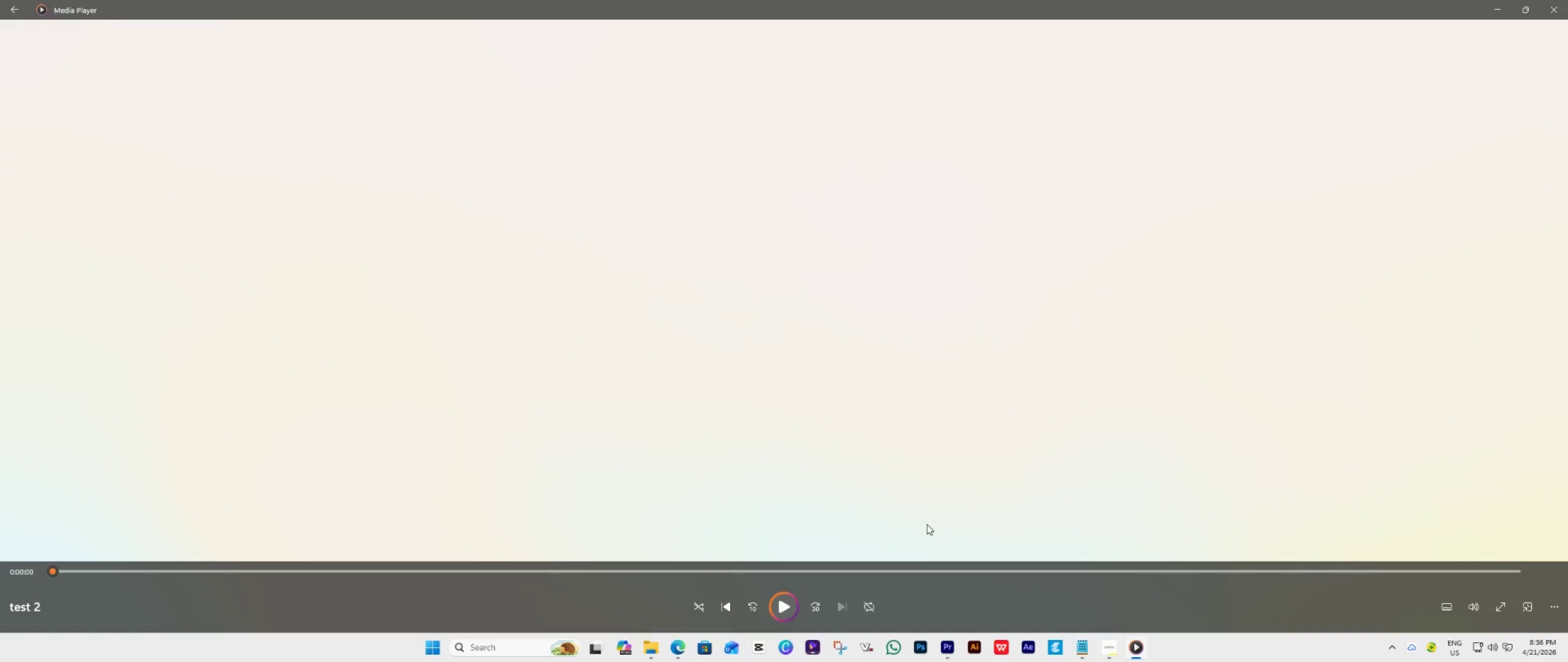 
left_click([779, 601])
 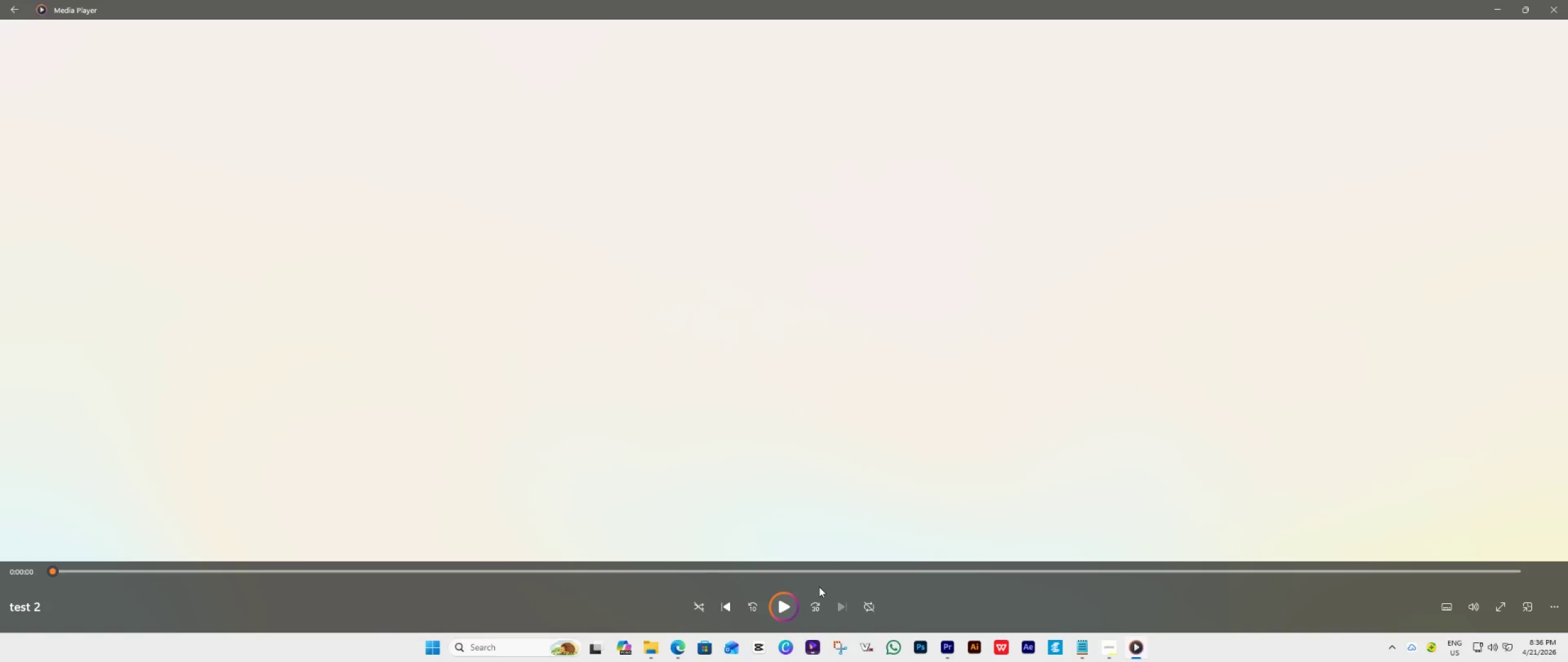 
left_click([788, 601])
 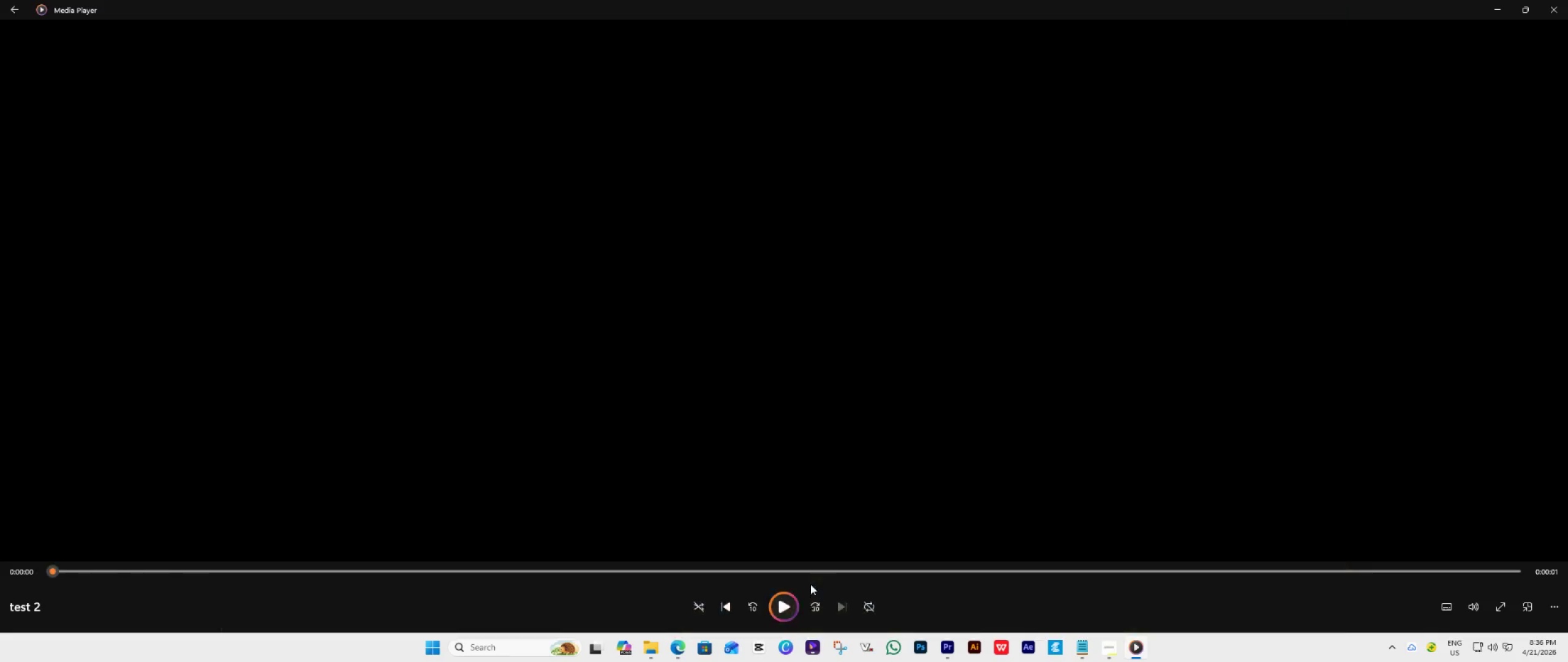 
left_click([785, 598])
 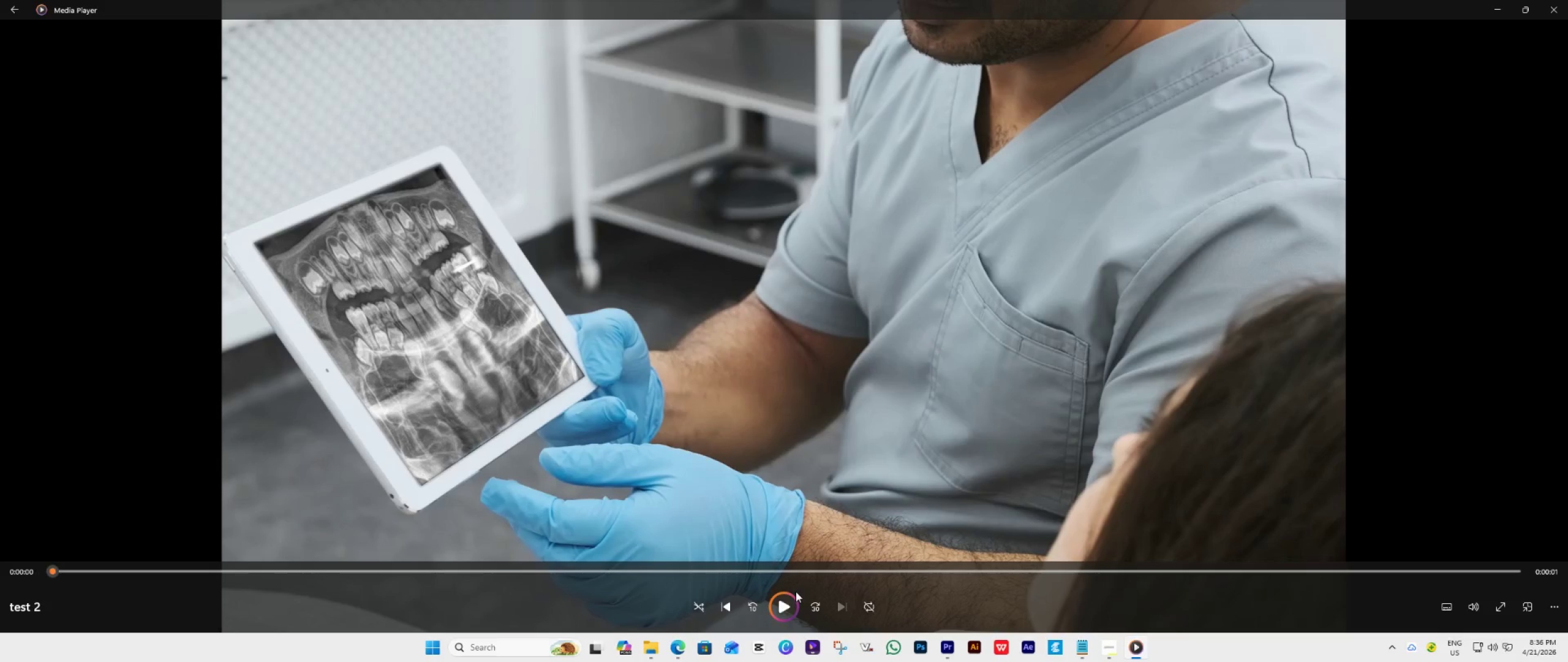 
double_click([787, 603])
 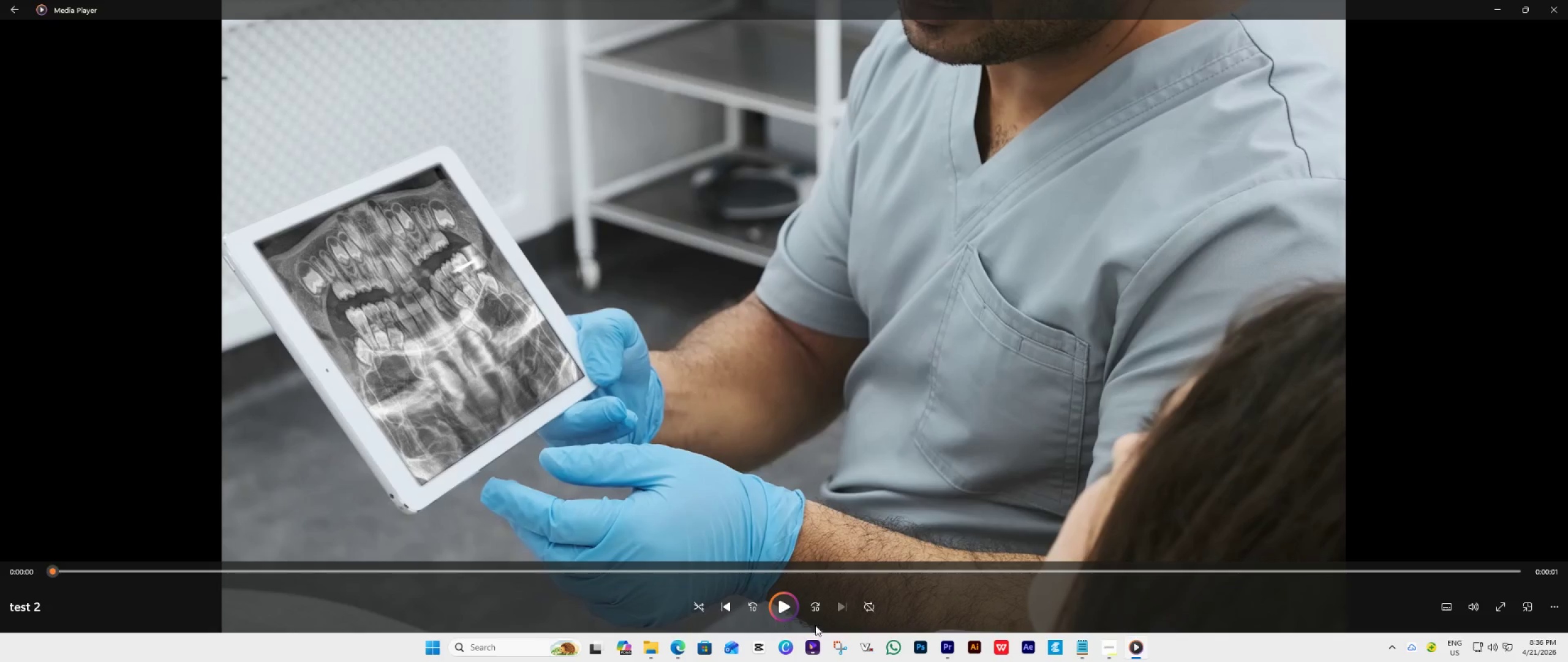 
left_click([951, 645])
 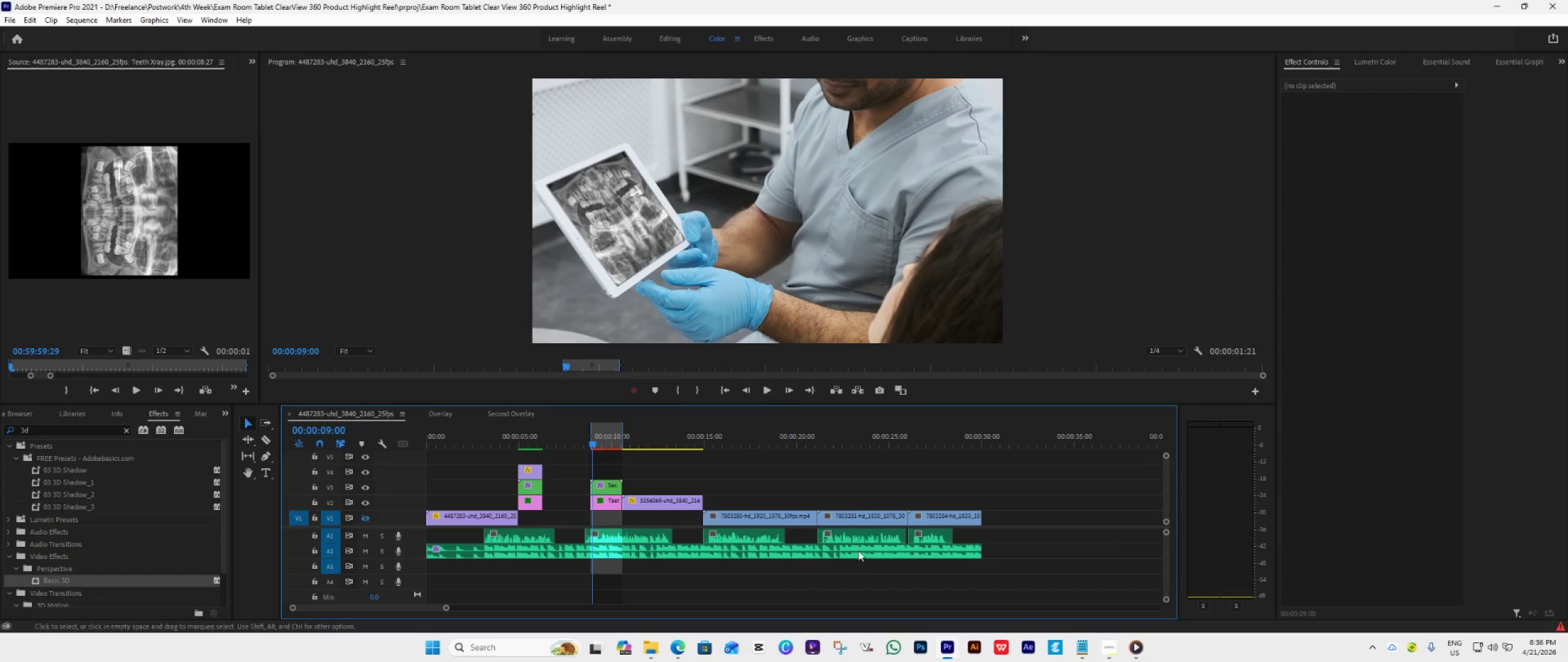 
key(Space)
 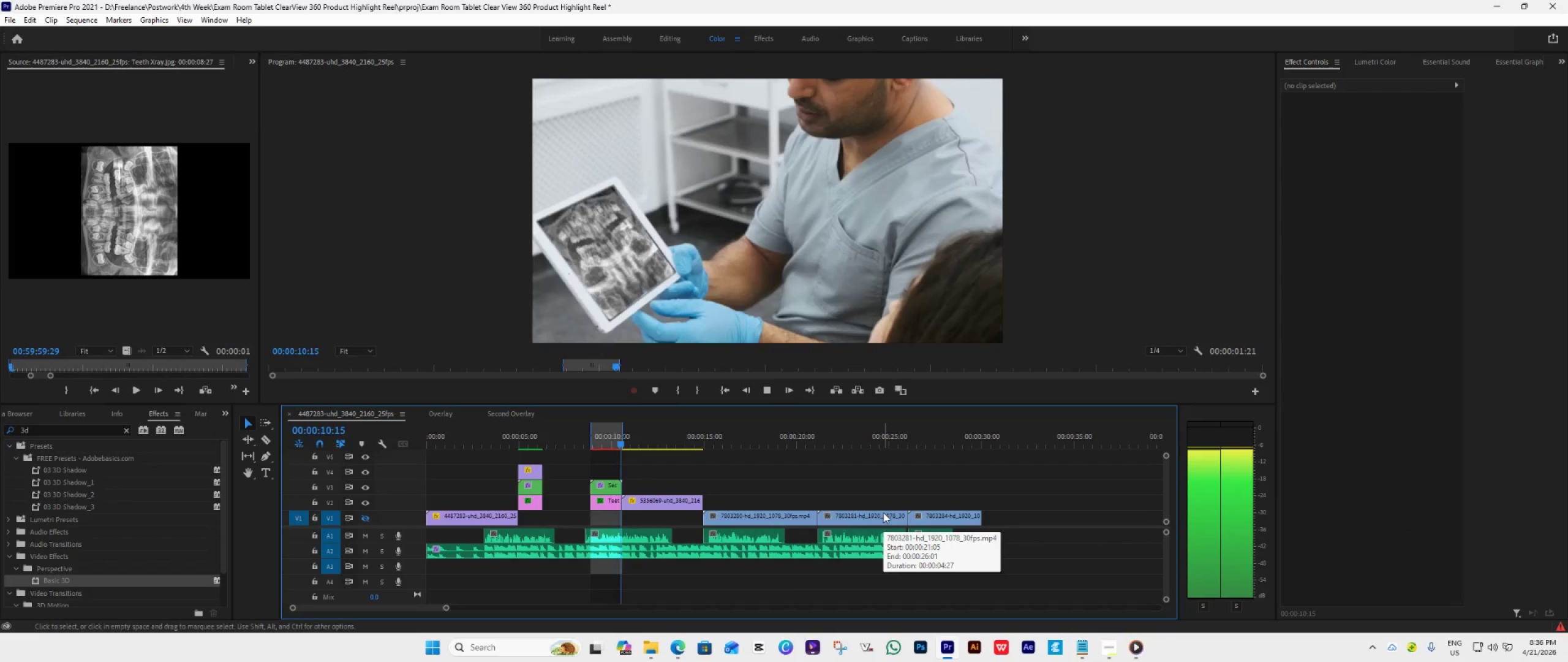 
wait(8.39)
 